 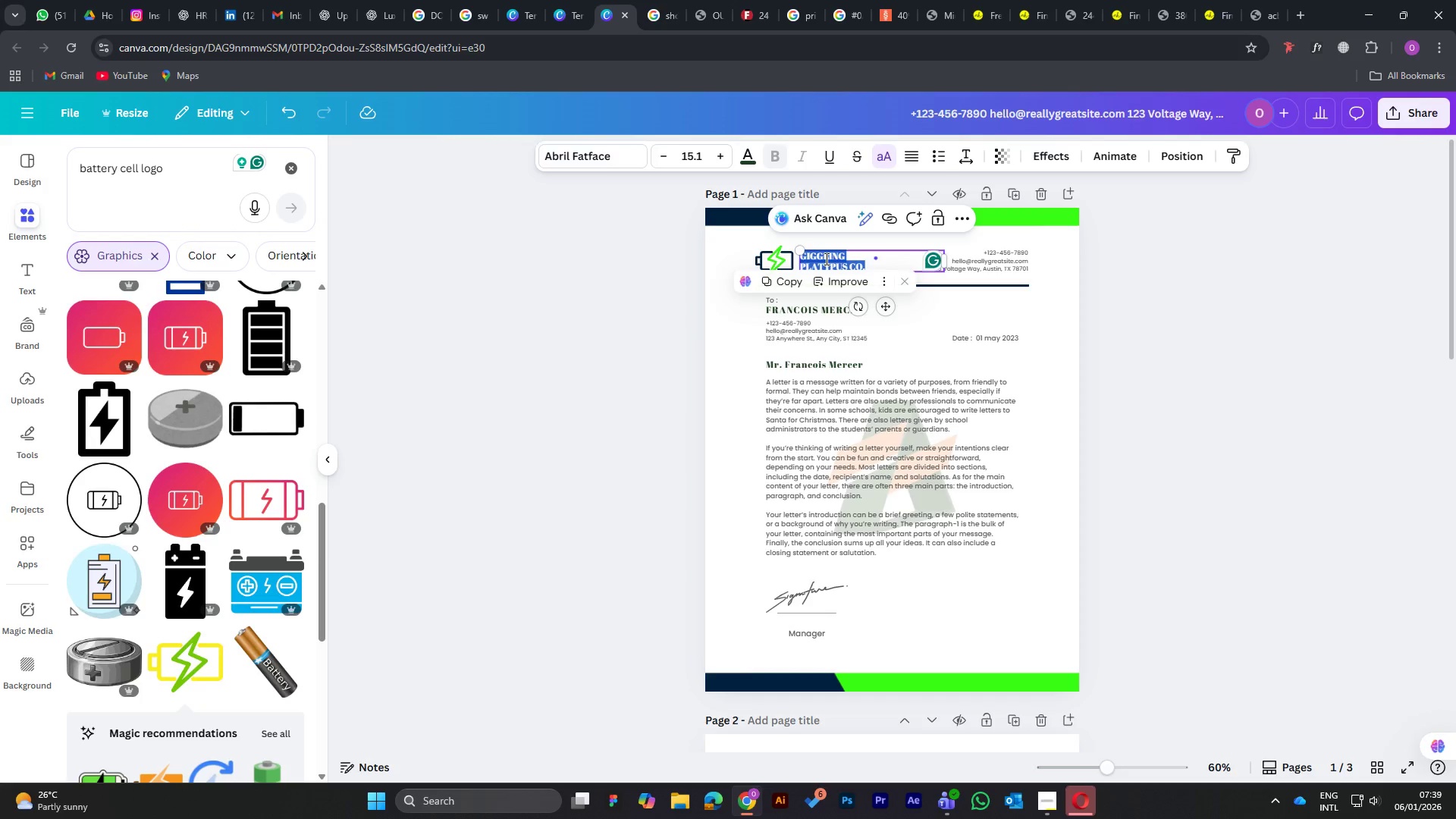 
key(Control+V)
 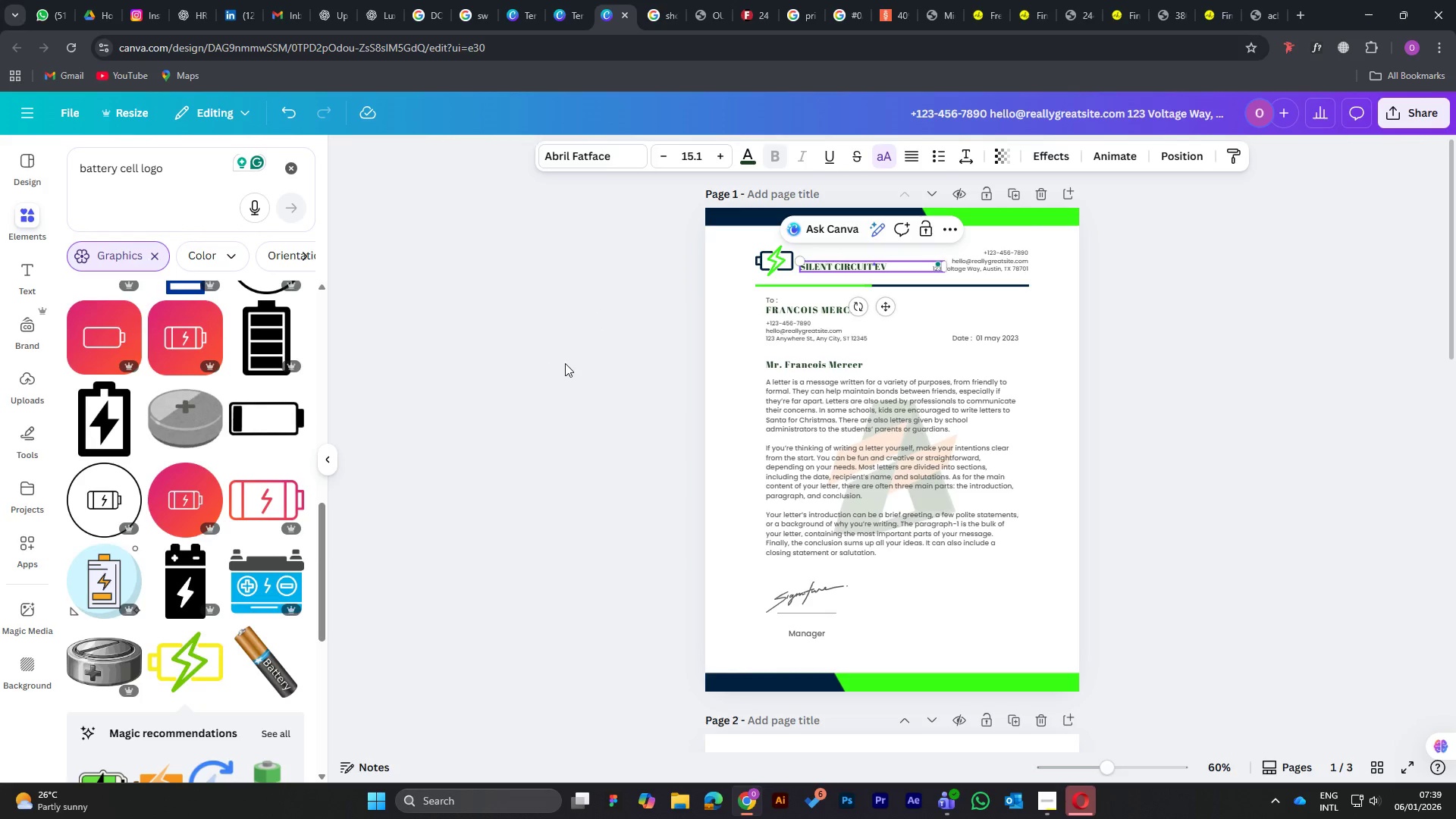 
left_click([565, 363])
 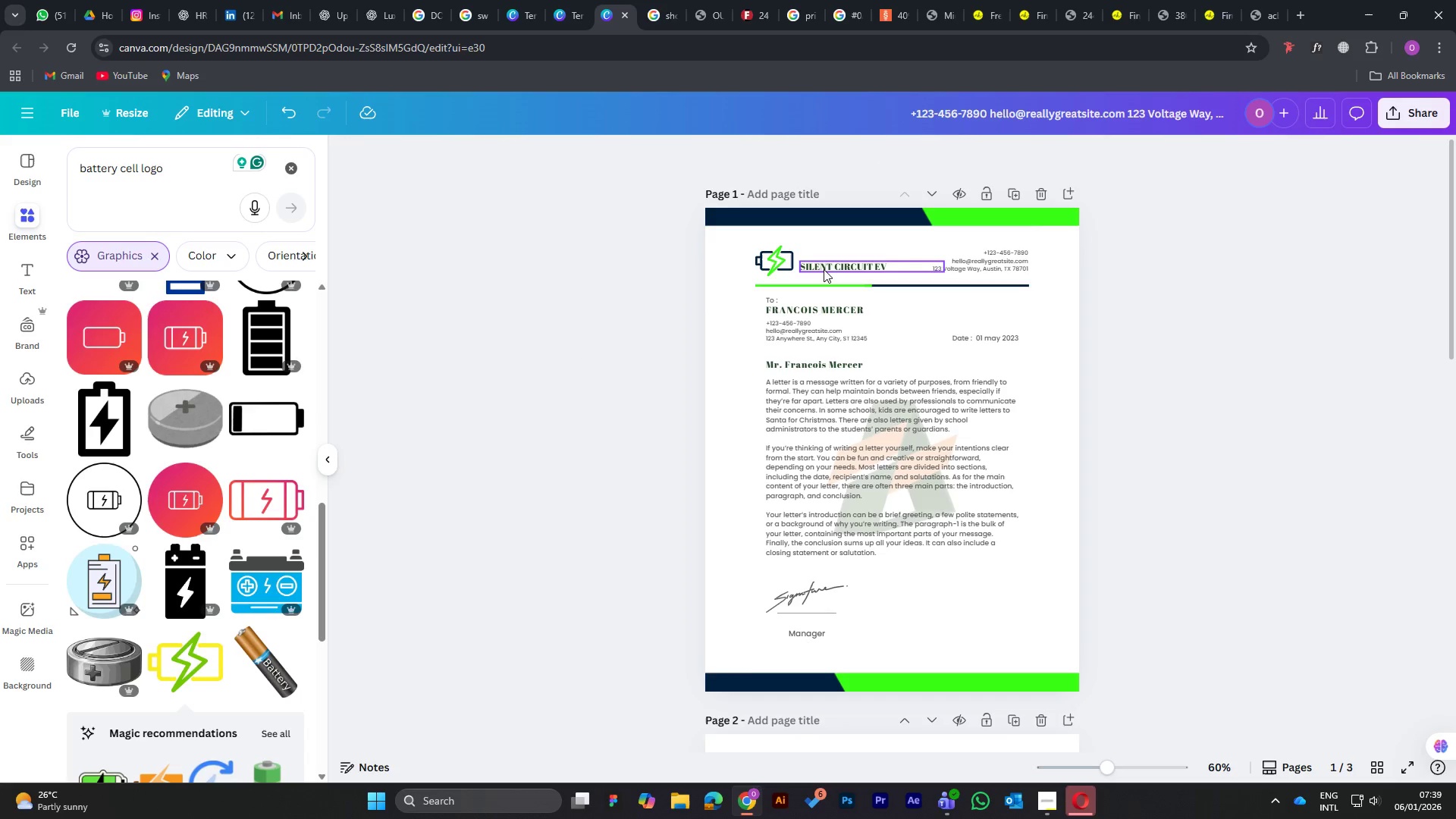 
left_click_drag(start_coordinate=[824, 264], to_coordinate=[821, 256])
 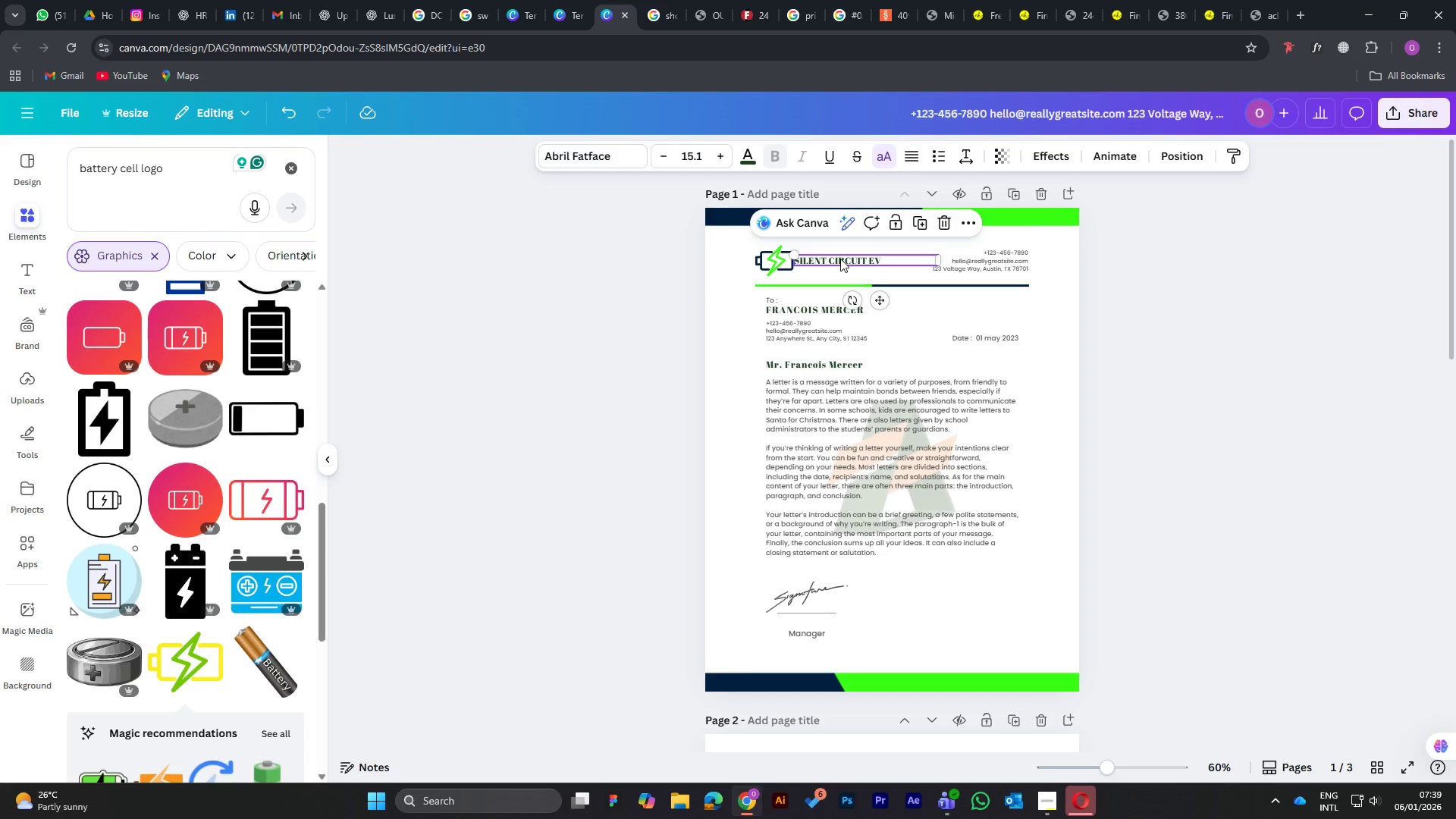 
key(ArrowUp)
 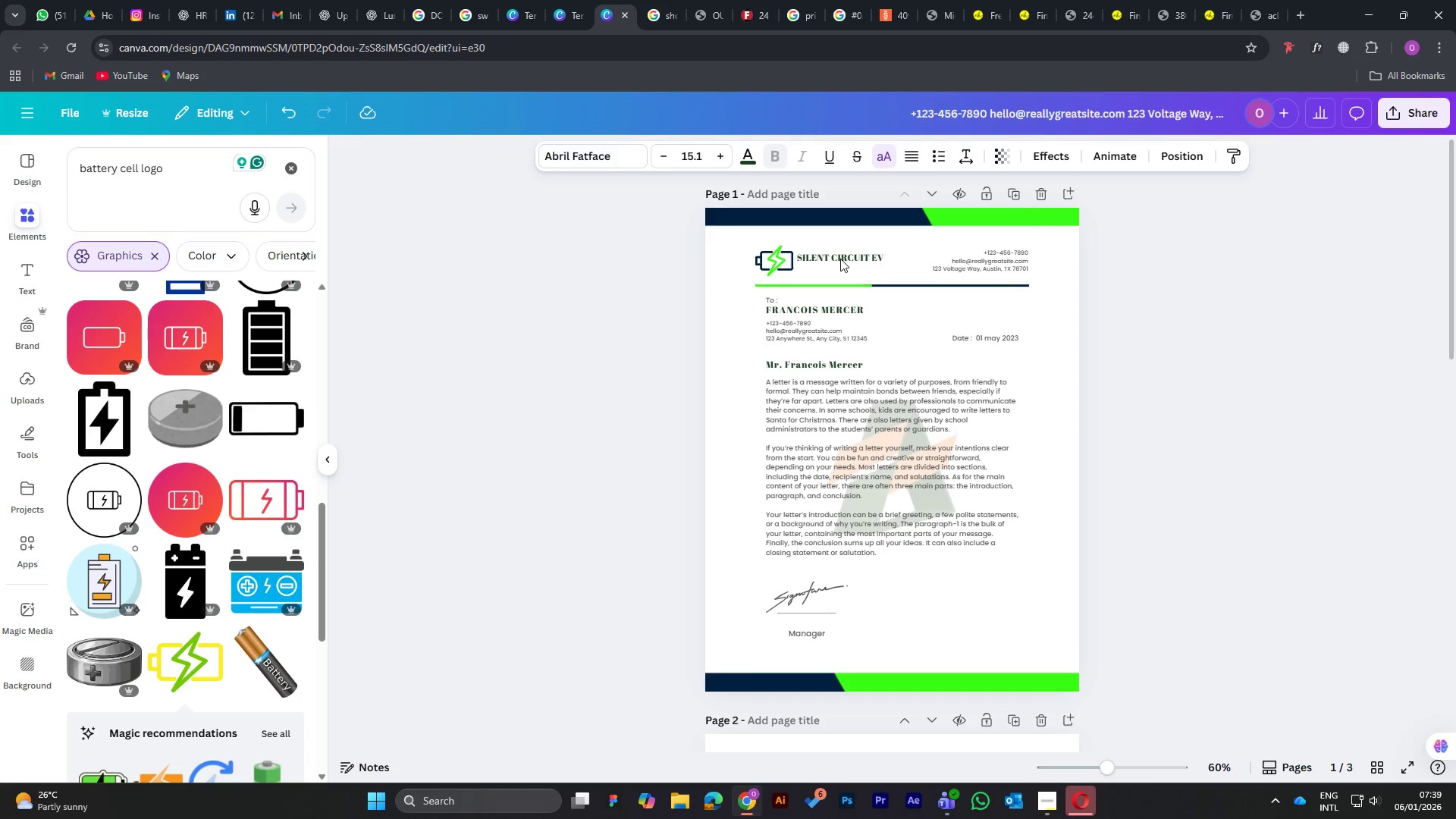 
key(ArrowRight)
 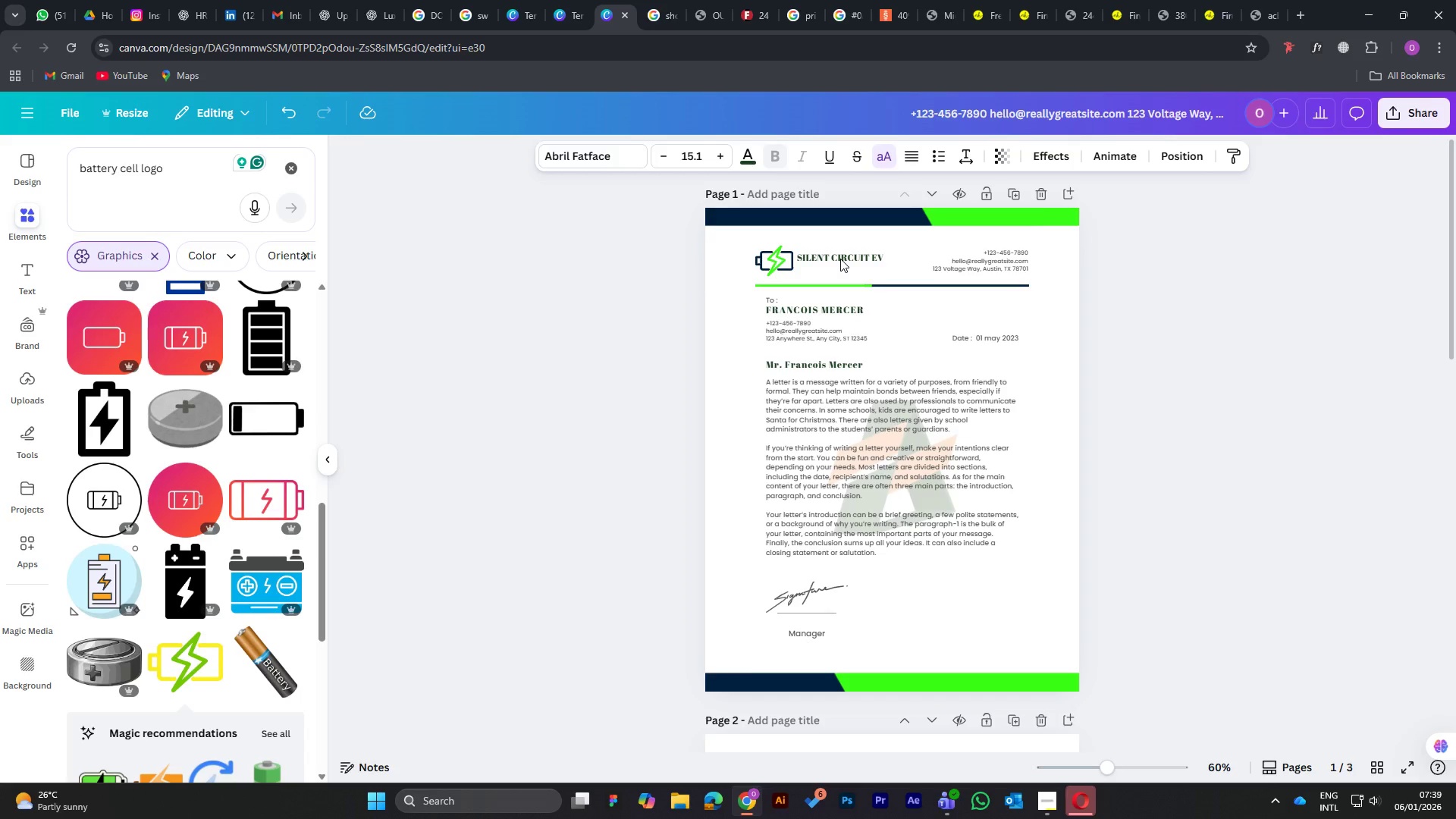 
key(ArrowUp)
 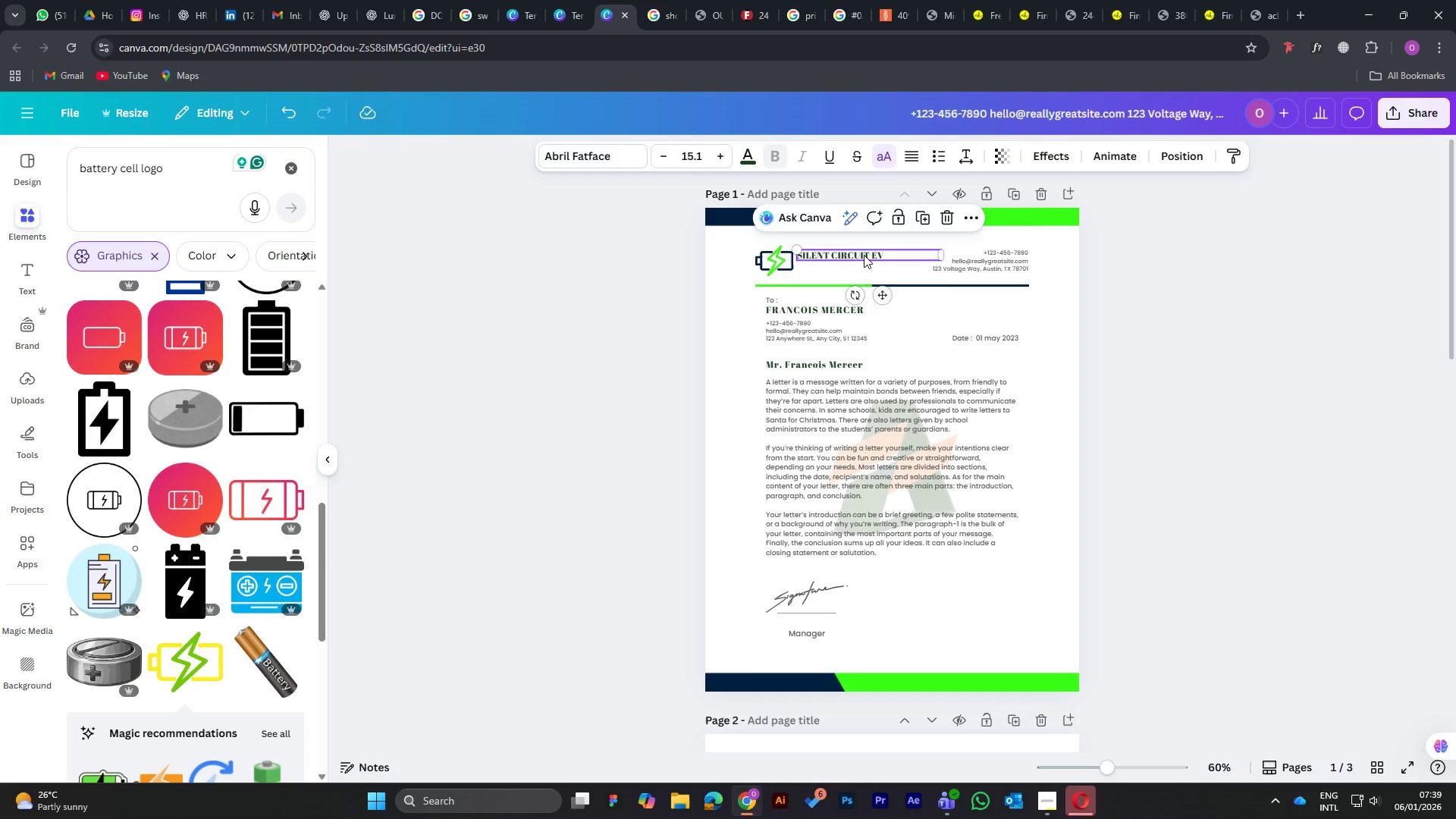 
key(Control+Equal)
 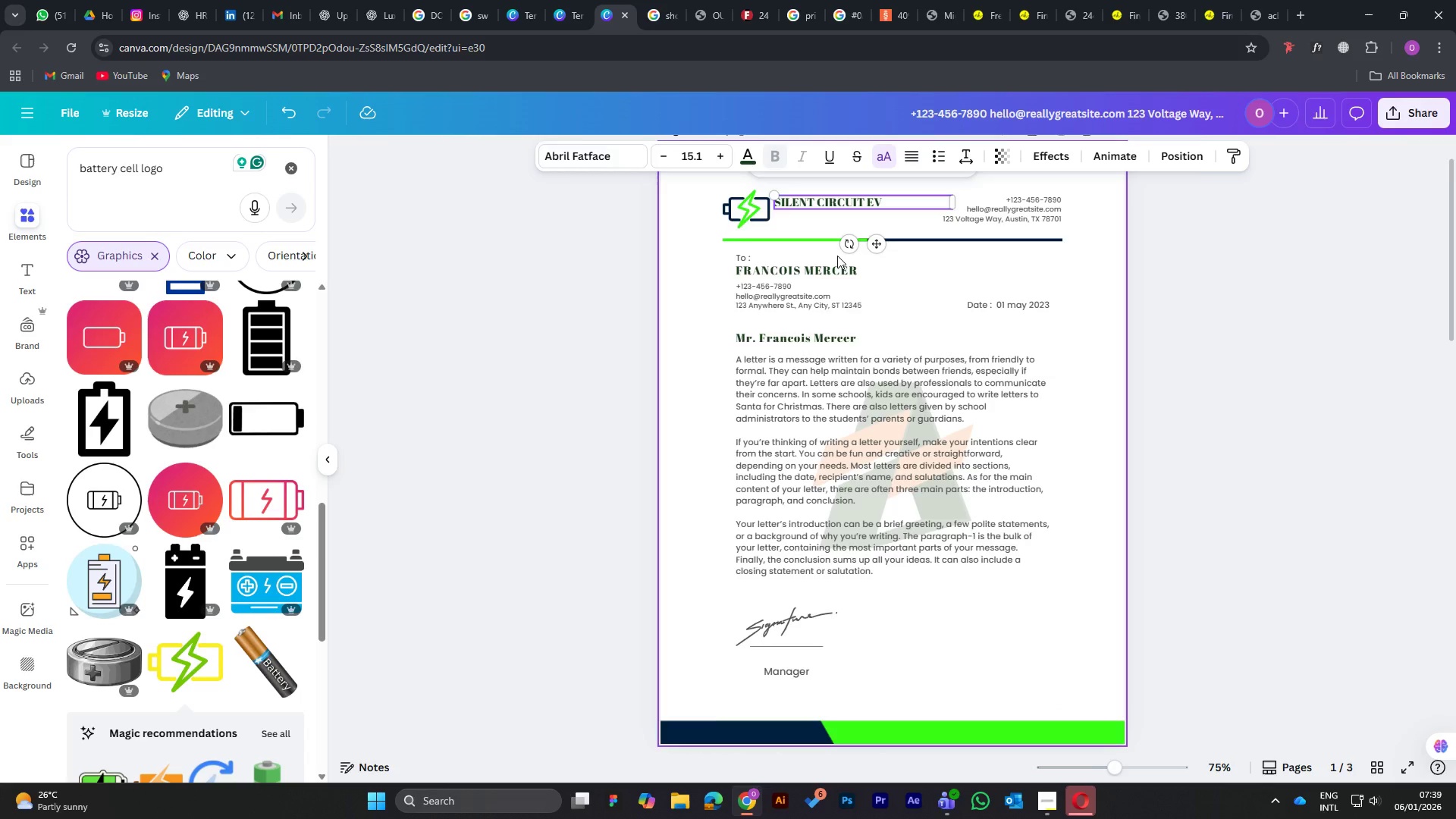 
key(Control+Equal)
 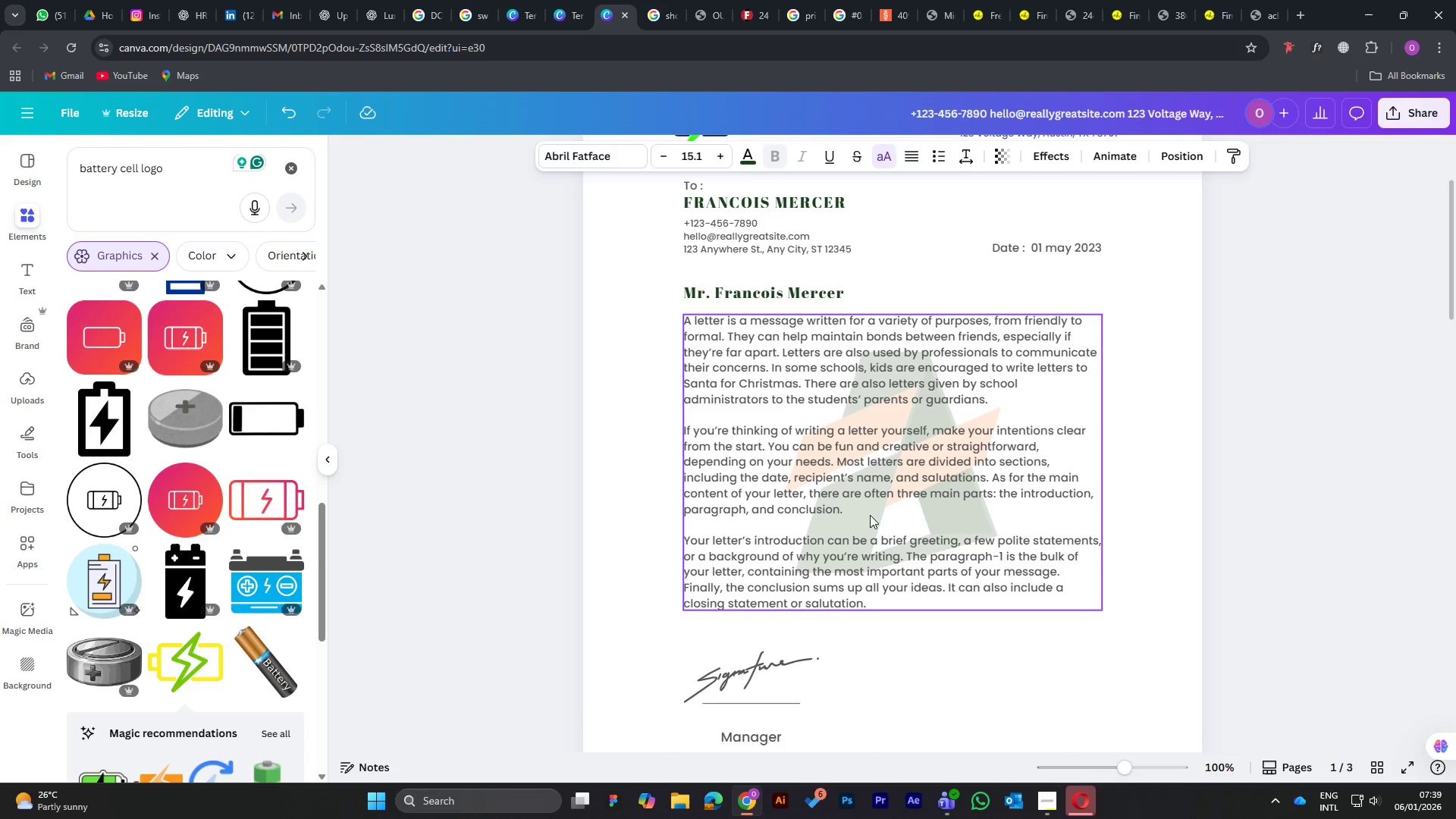 
scroll: coordinate [908, 541], scroll_direction: up, amount: 9.0
 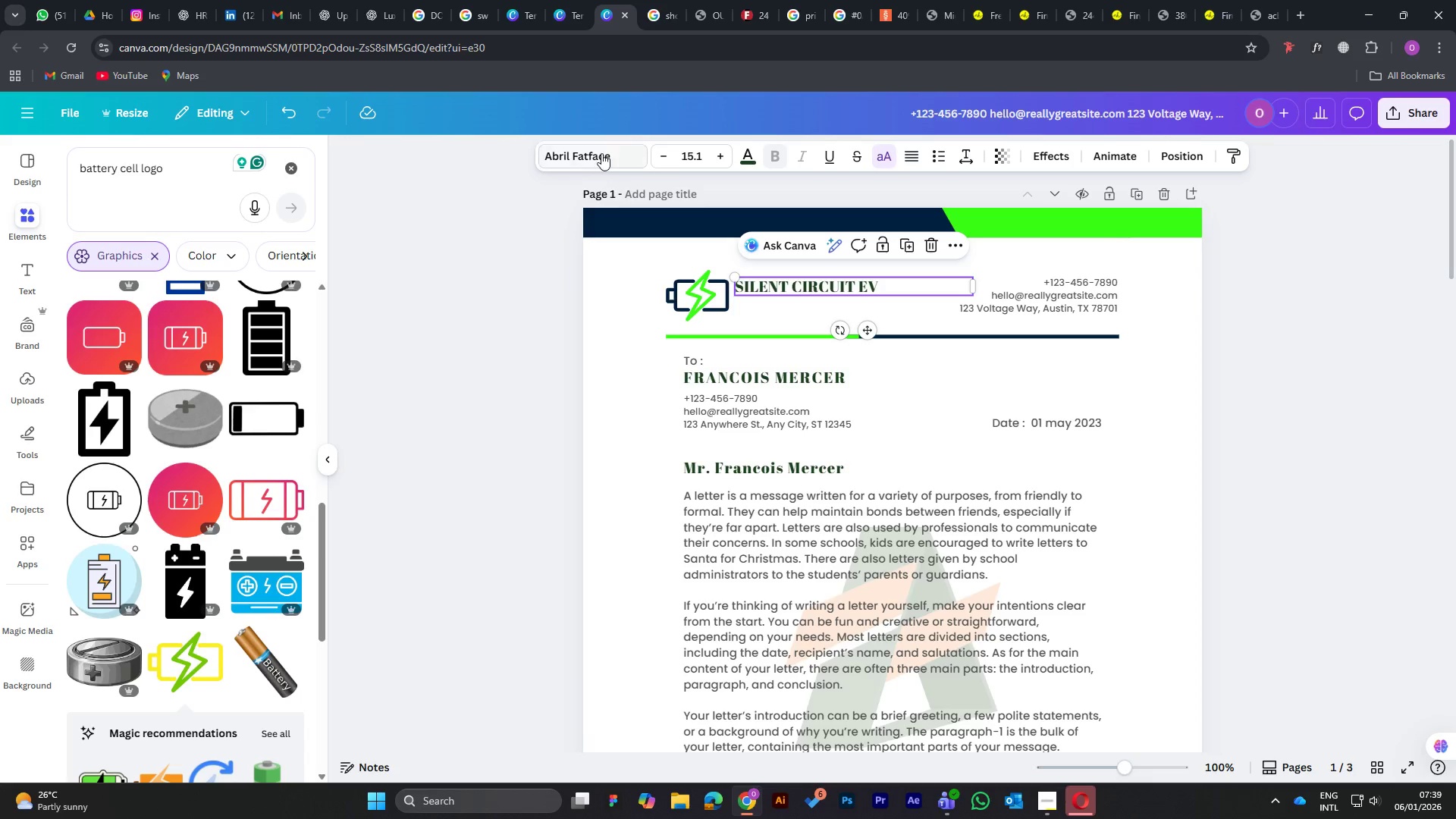 
left_click([601, 152])
 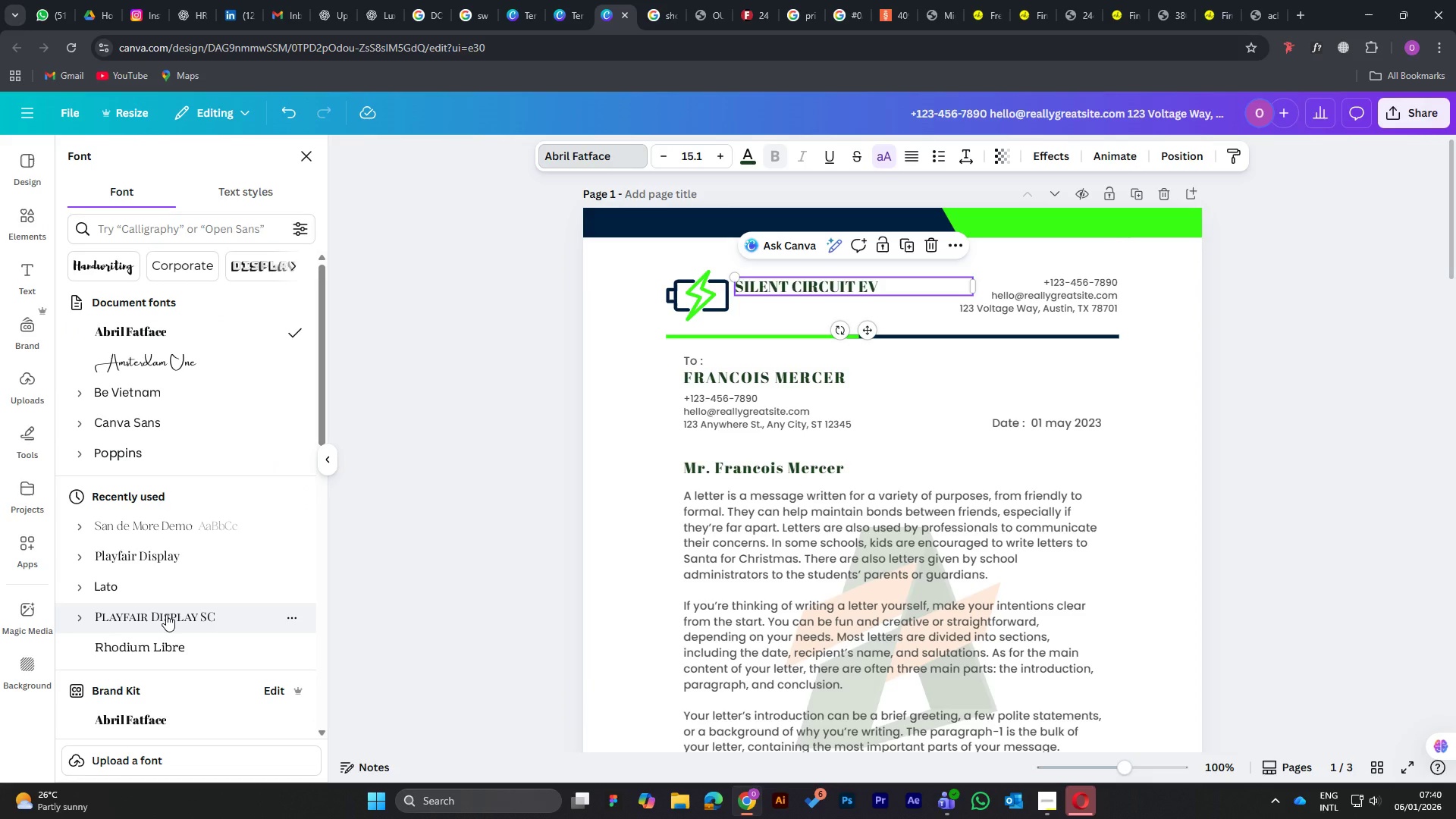 
left_click([145, 560])
 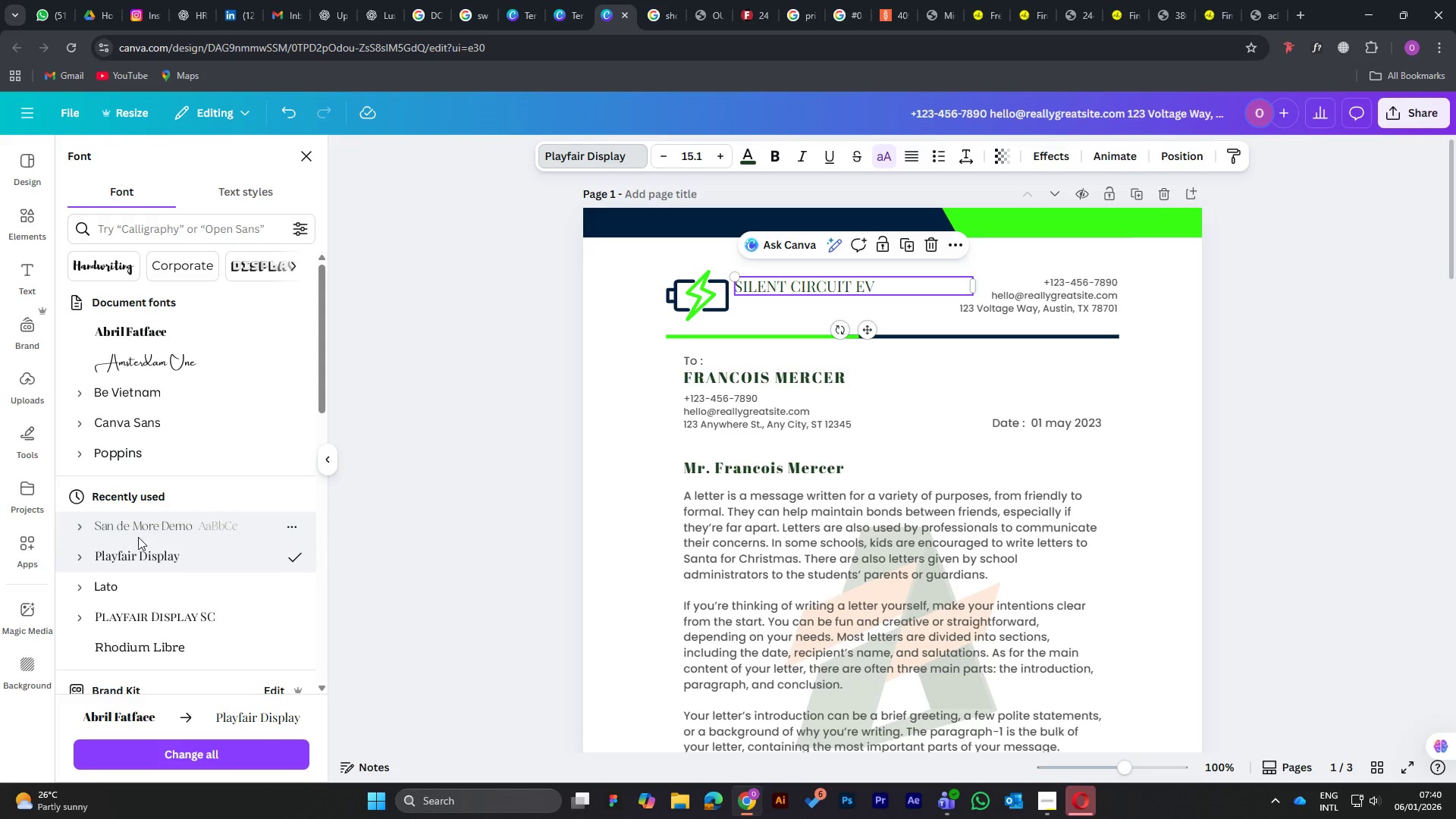 
left_click([108, 646])
 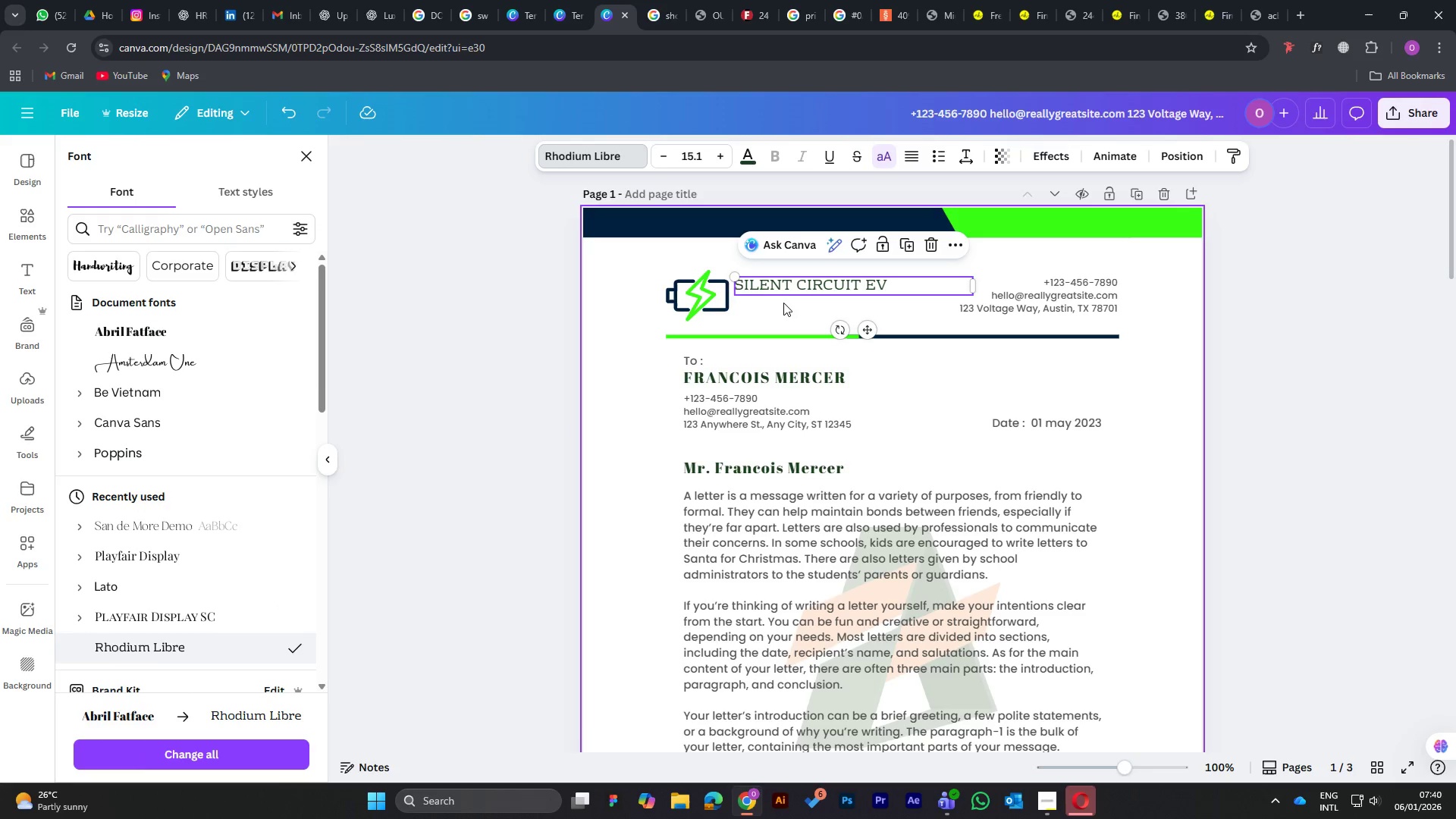 
double_click([802, 285])
 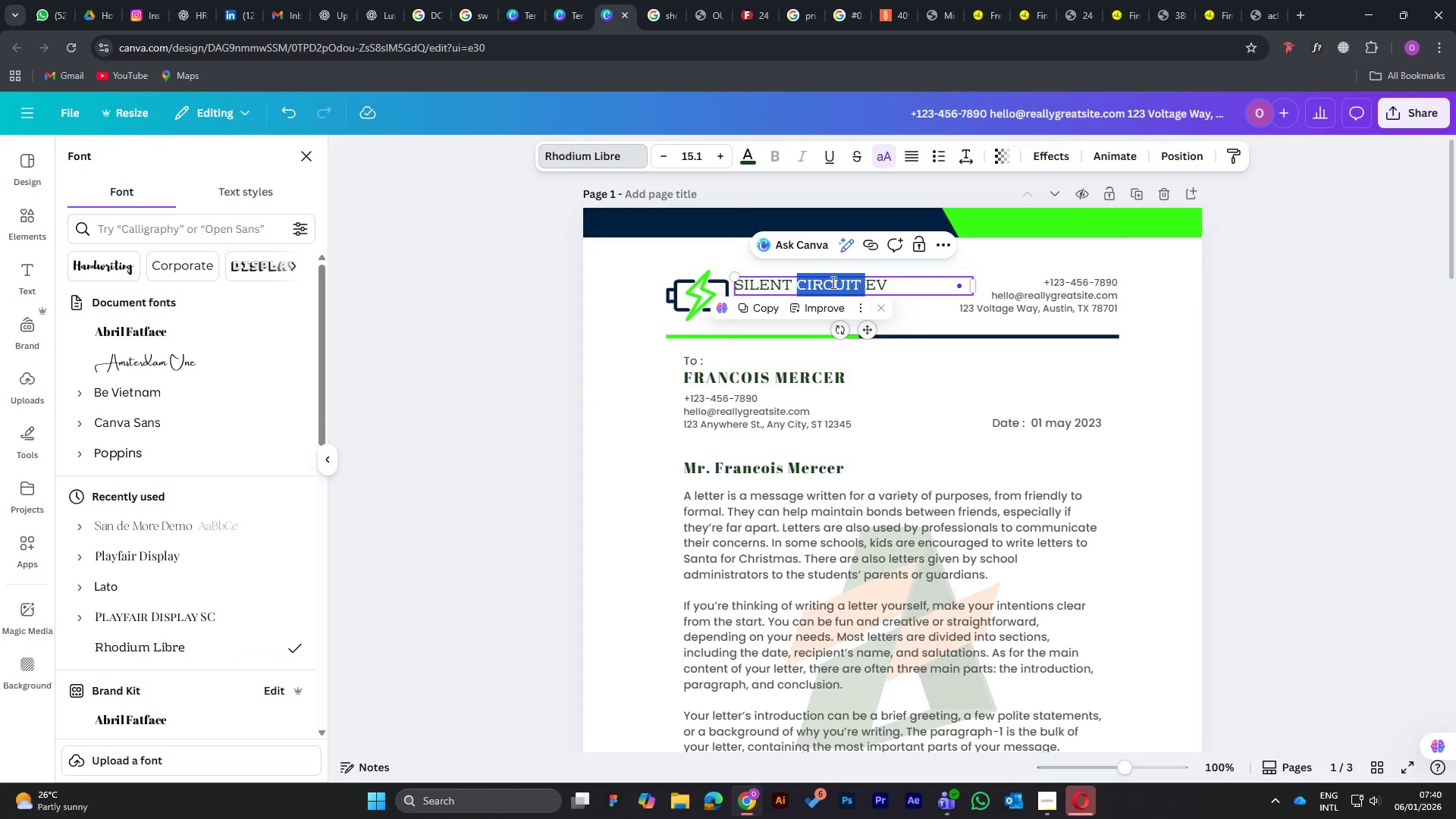 
left_click([835, 282])
 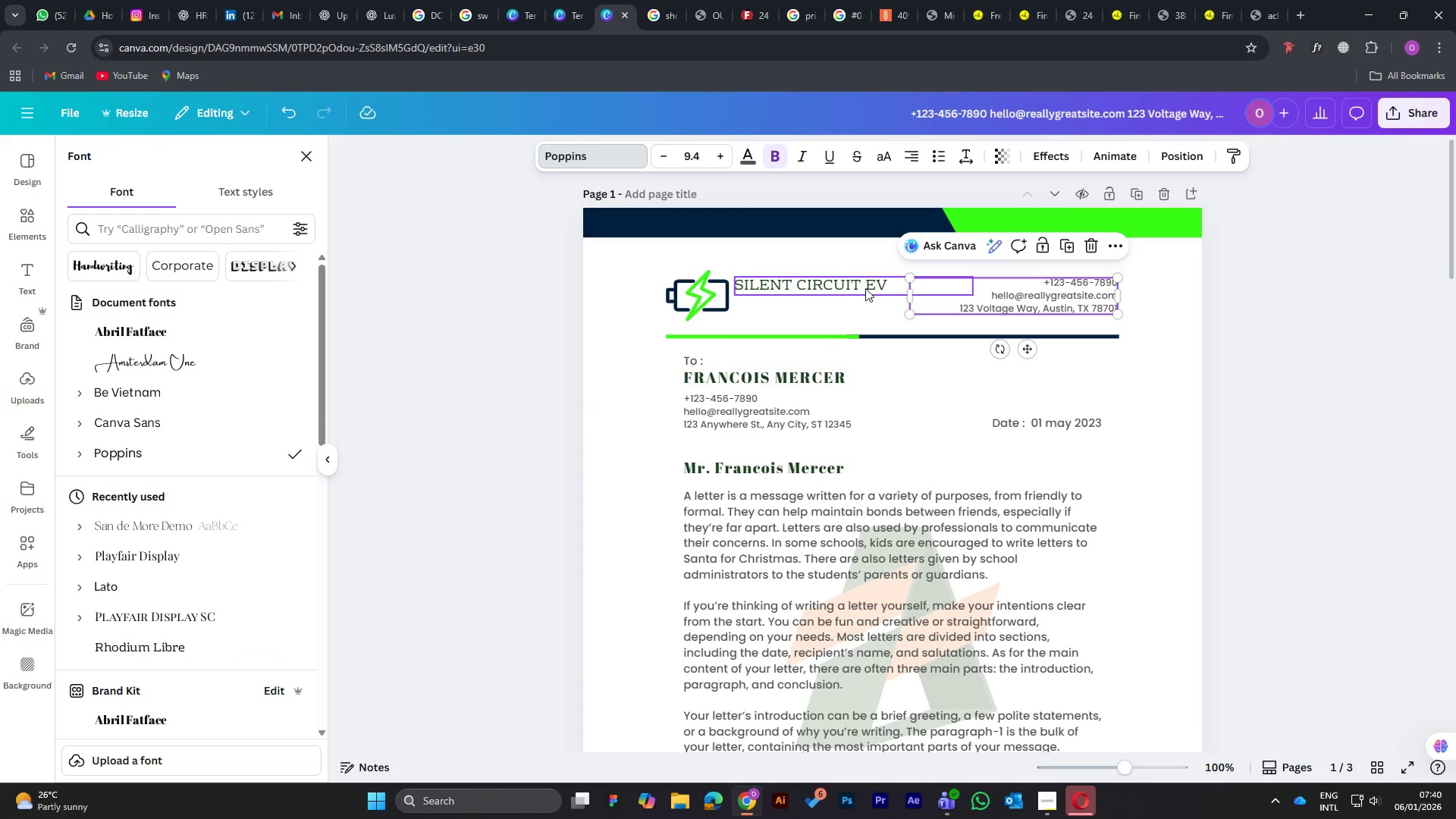 
double_click([863, 284])
 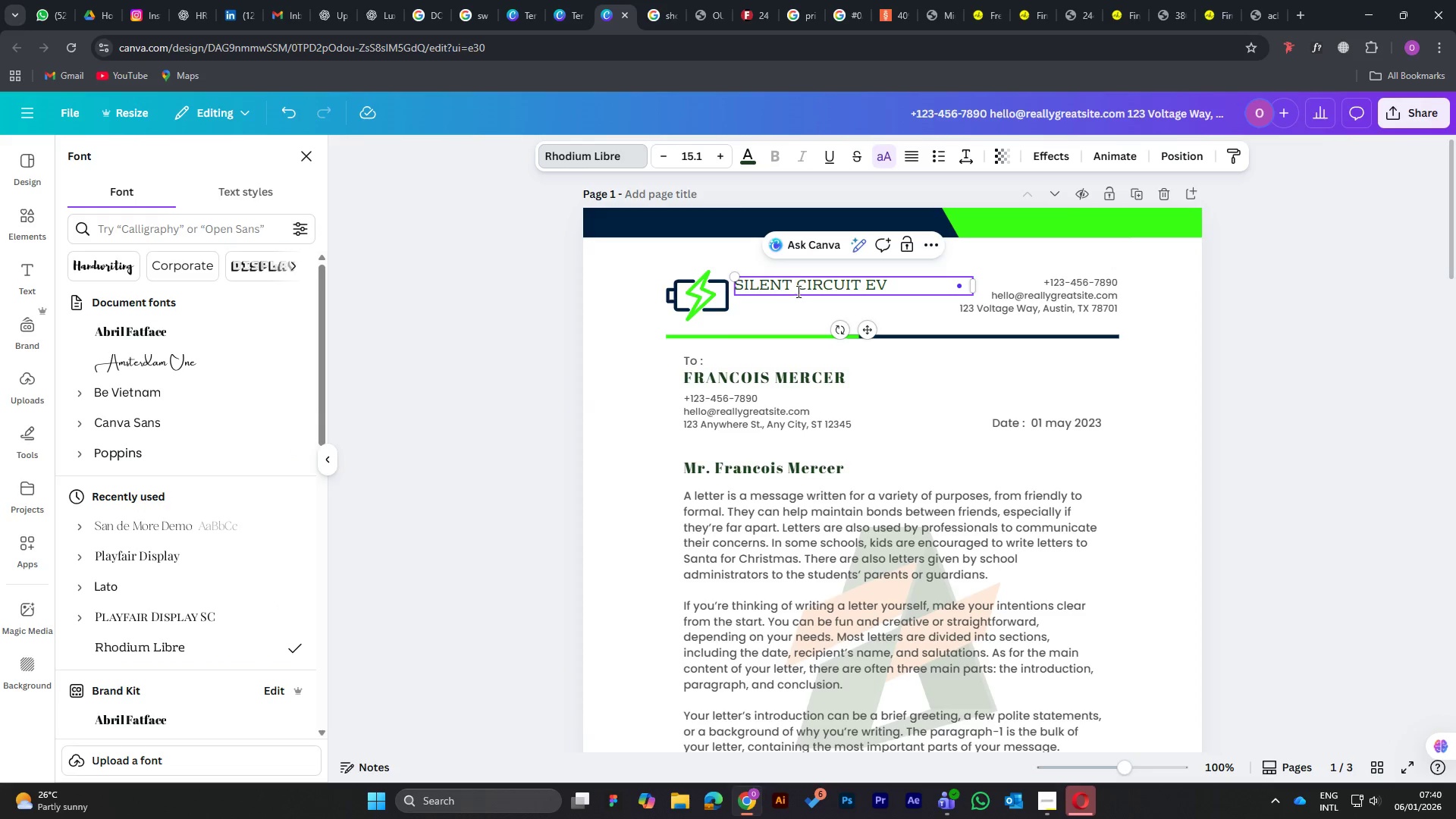 
left_click([798, 280])
 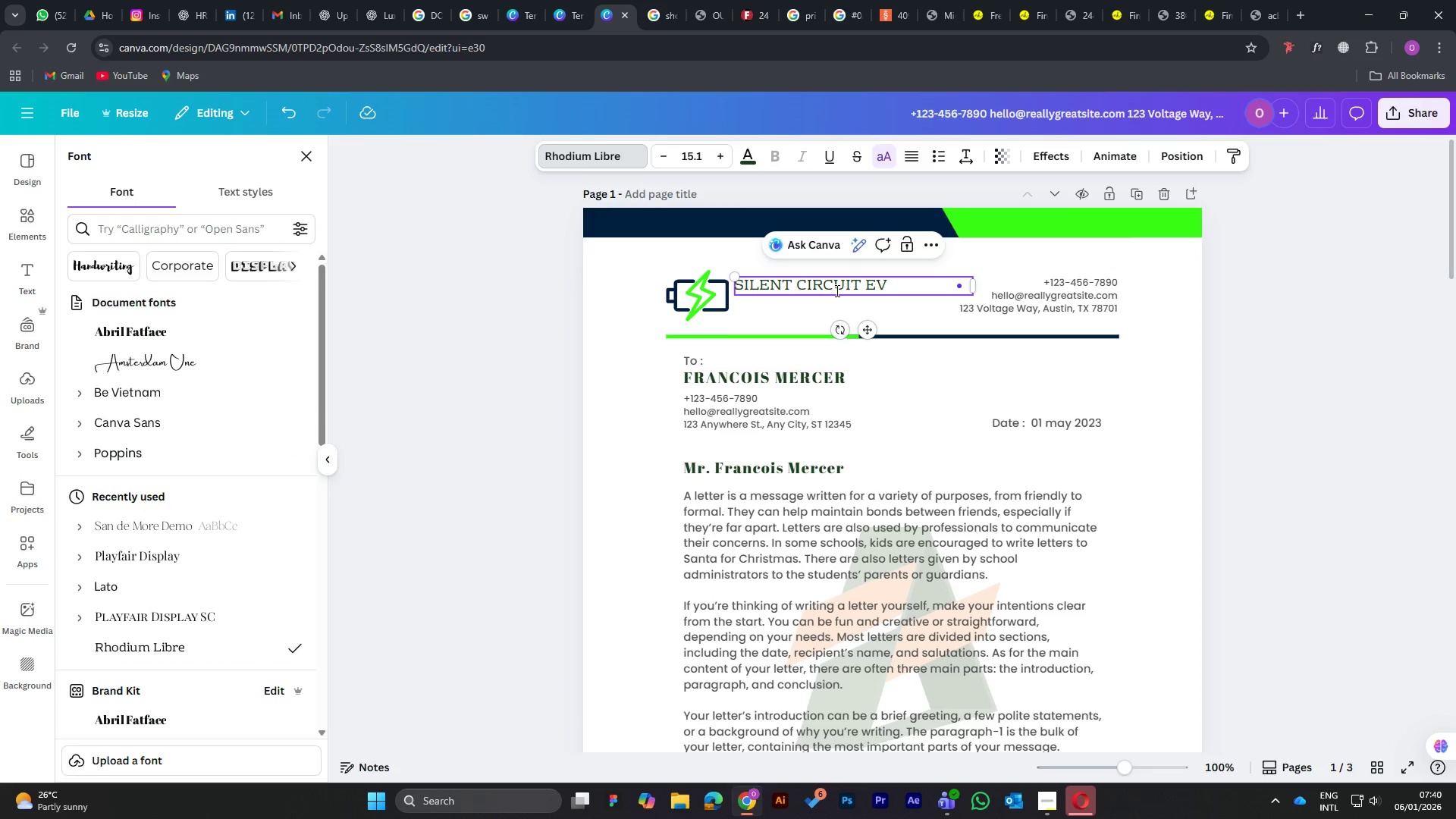 
key(Enter)
 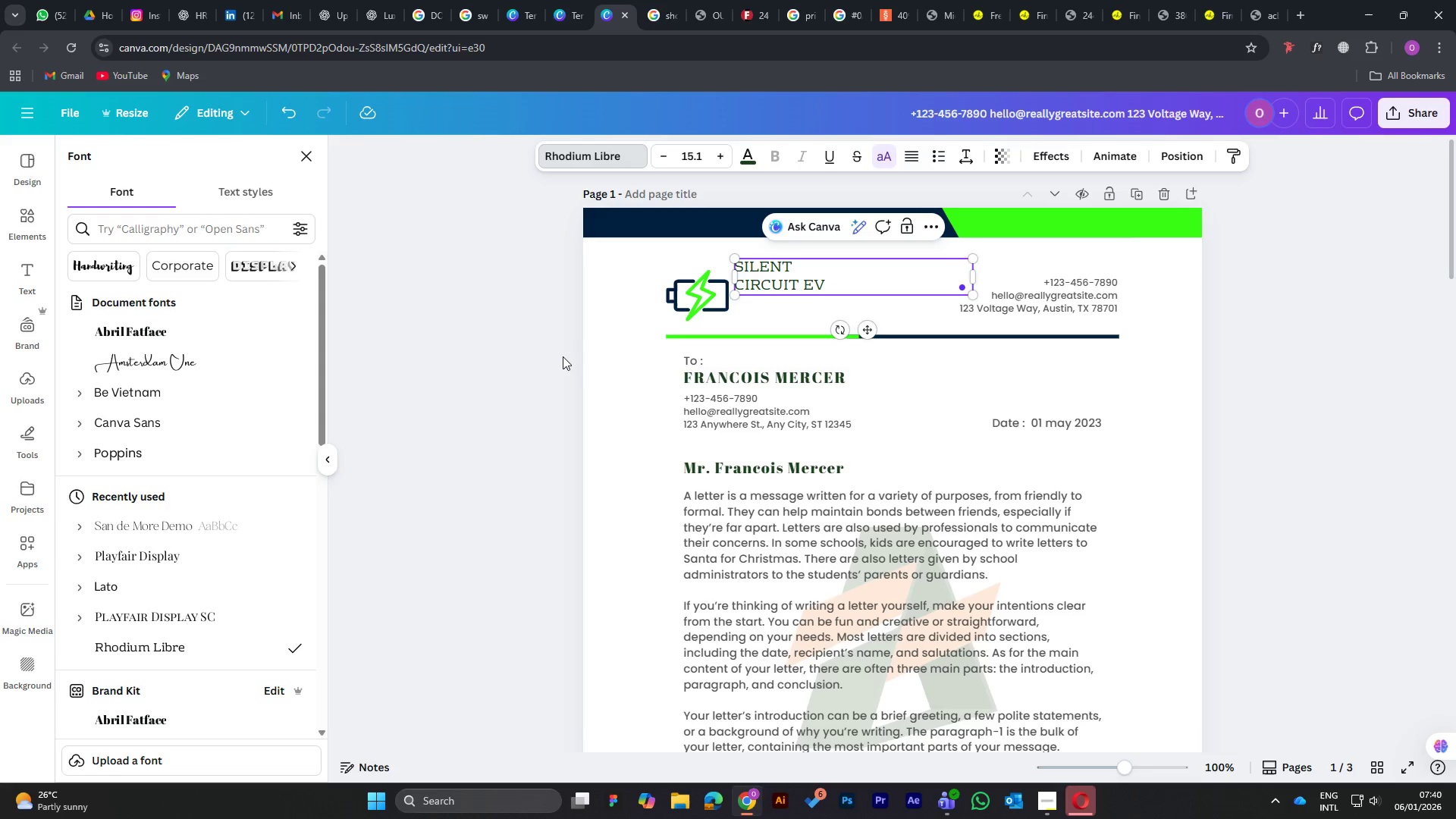 
left_click([626, 349])
 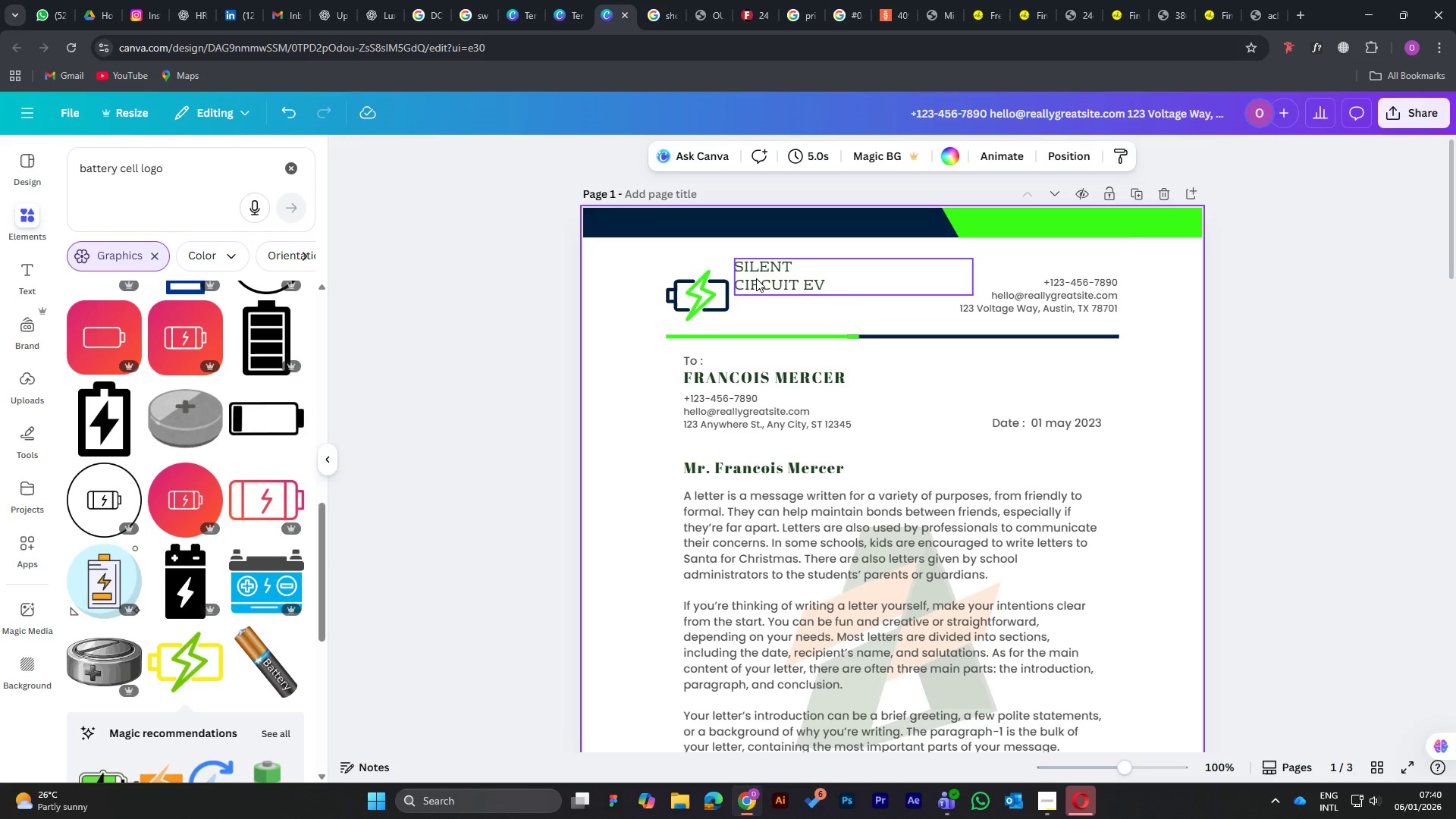 
left_click_drag(start_coordinate=[756, 274], to_coordinate=[755, 292])
 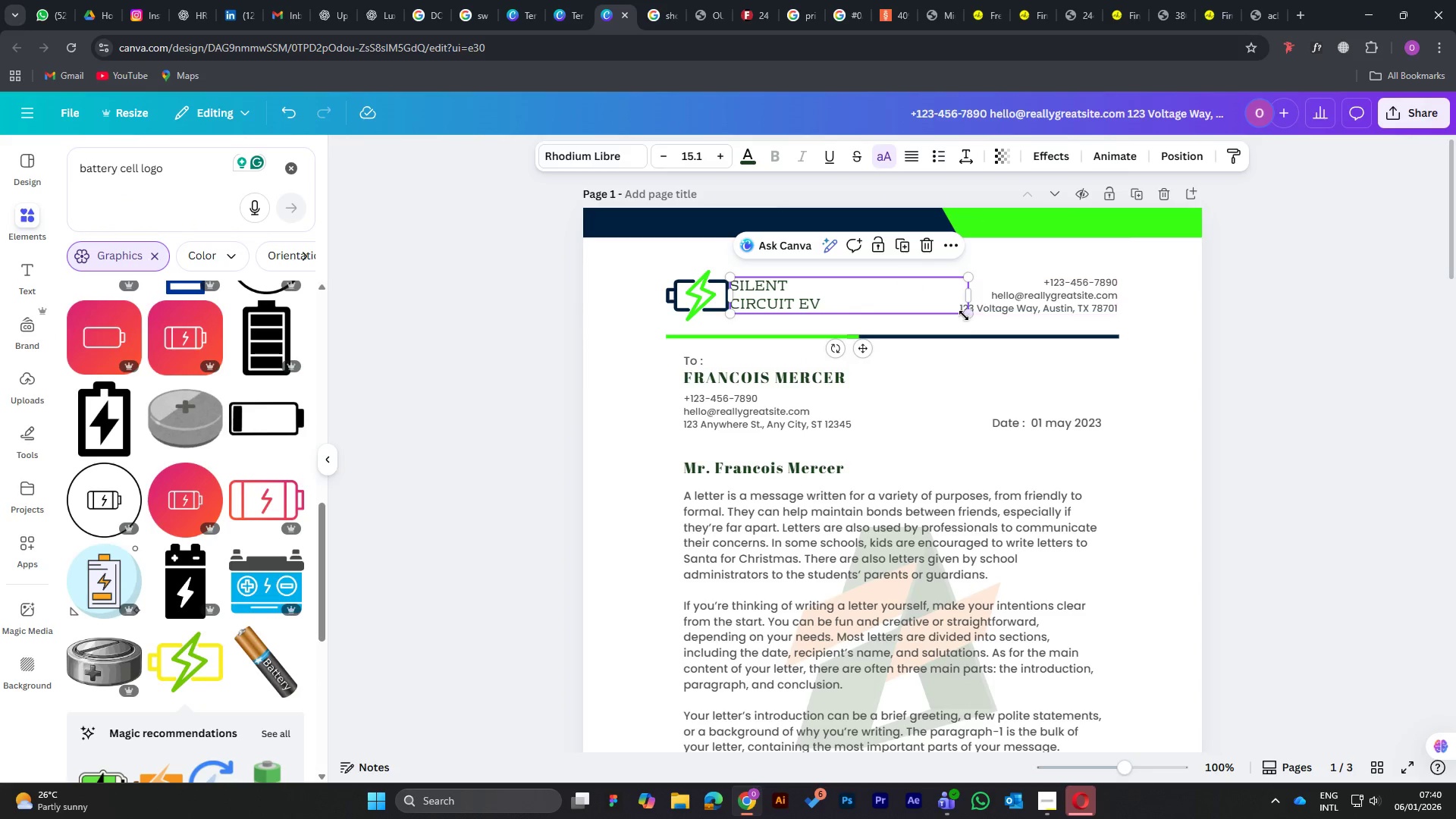 
left_click_drag(start_coordinate=[965, 315], to_coordinate=[925, 302])
 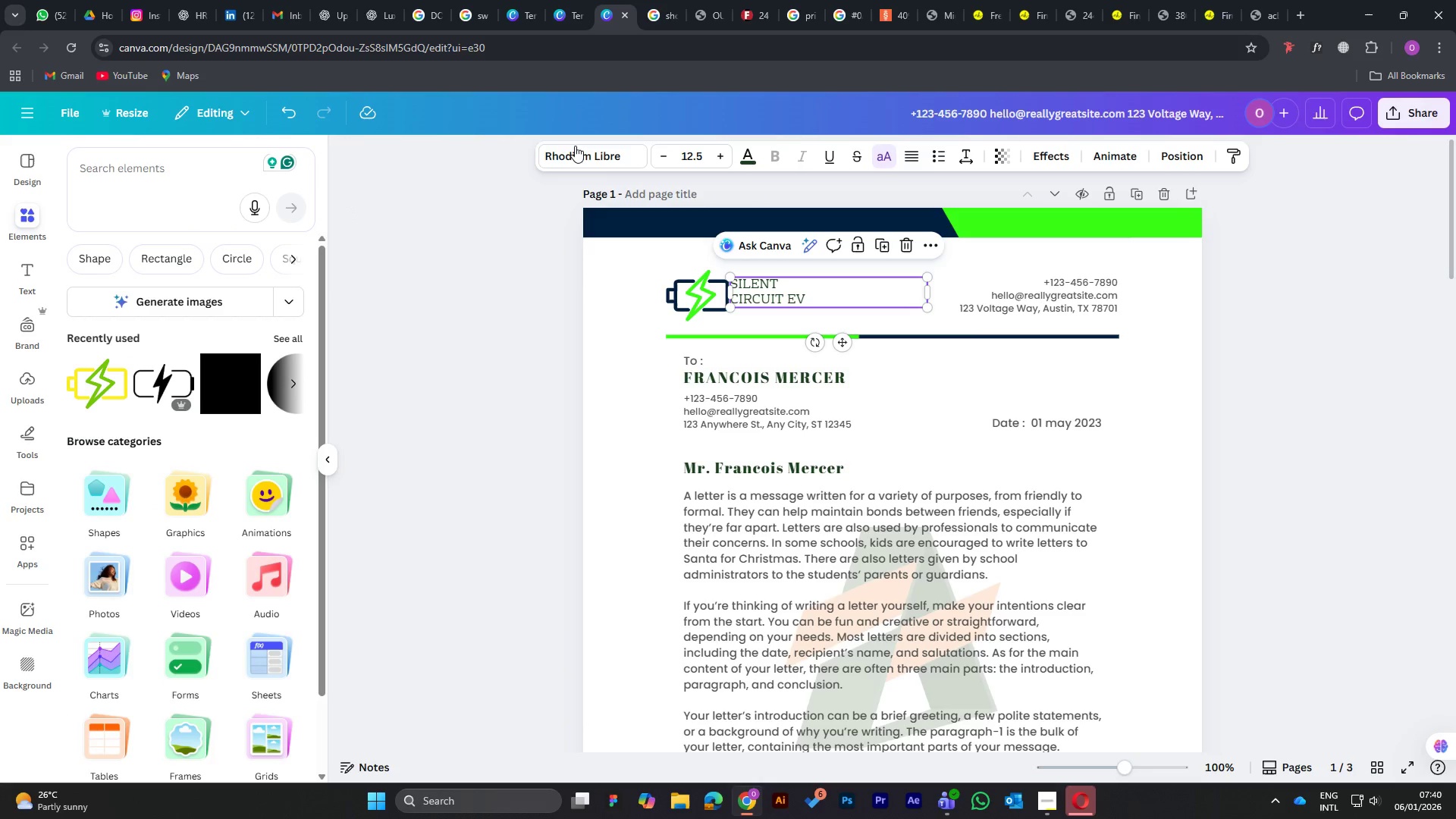 
wait(7.75)
 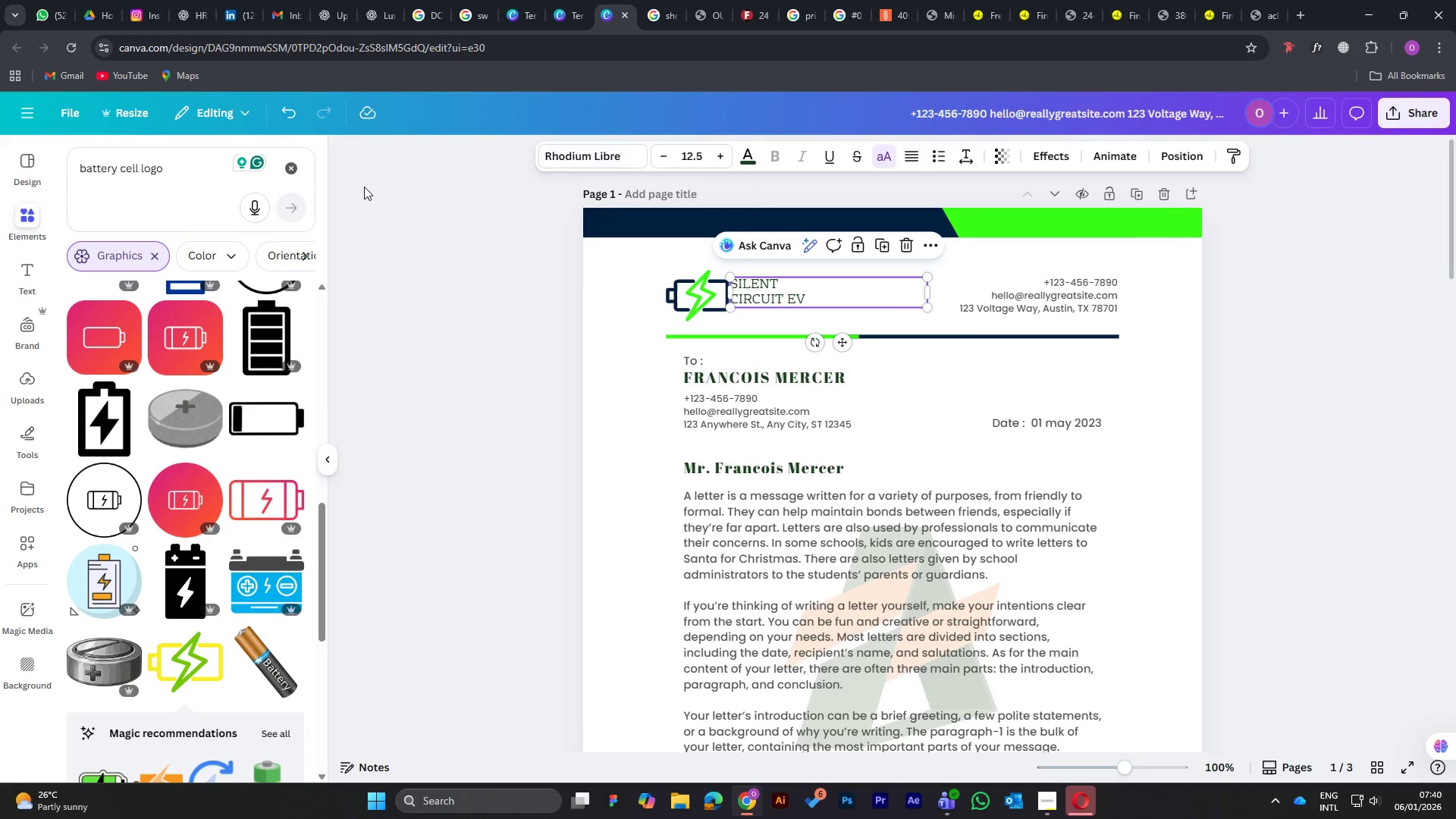 
scroll: coordinate [159, 585], scroll_direction: down, amount: 15.0
 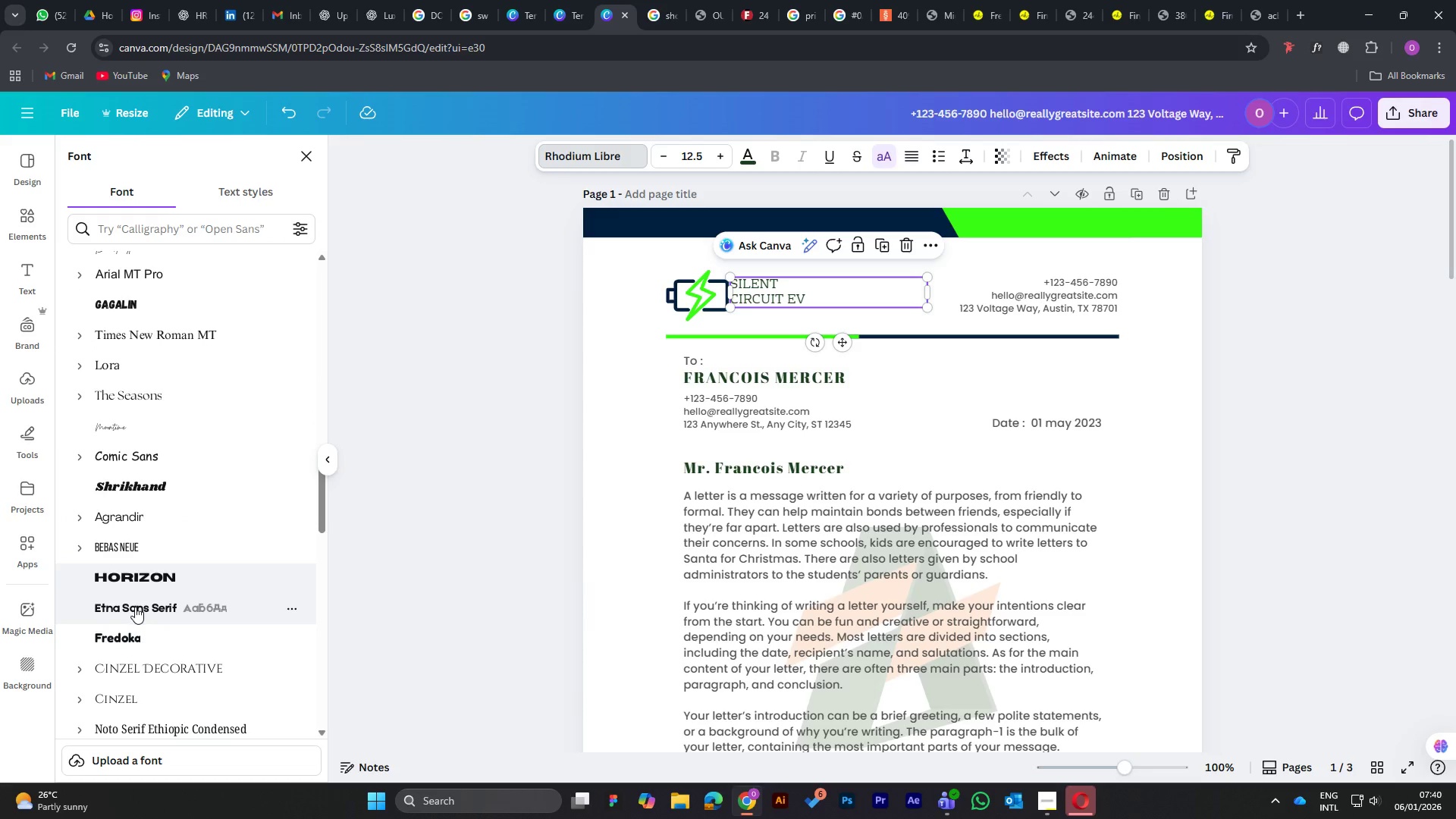 
left_click([126, 575])
 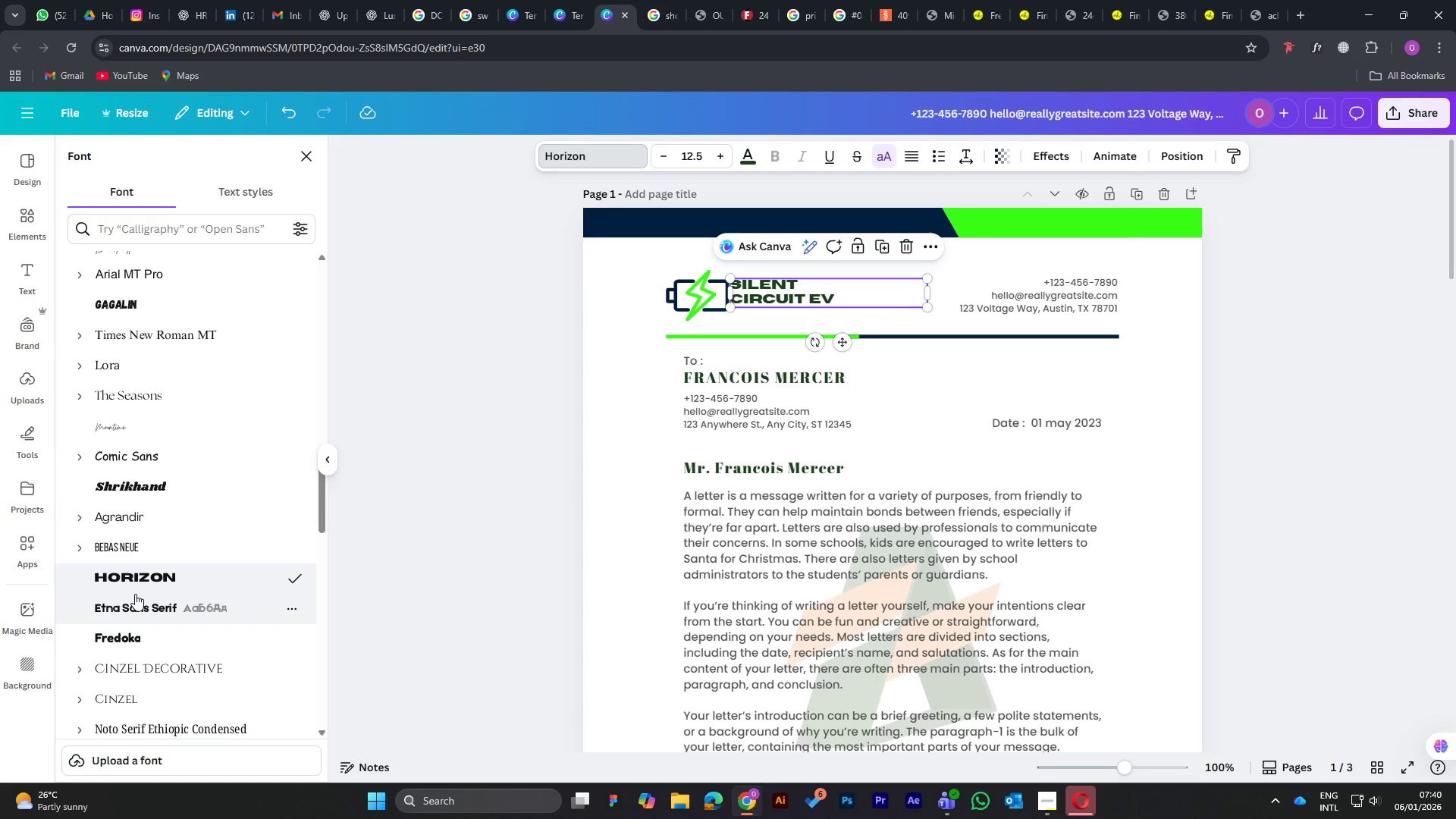 
wait(5.2)
 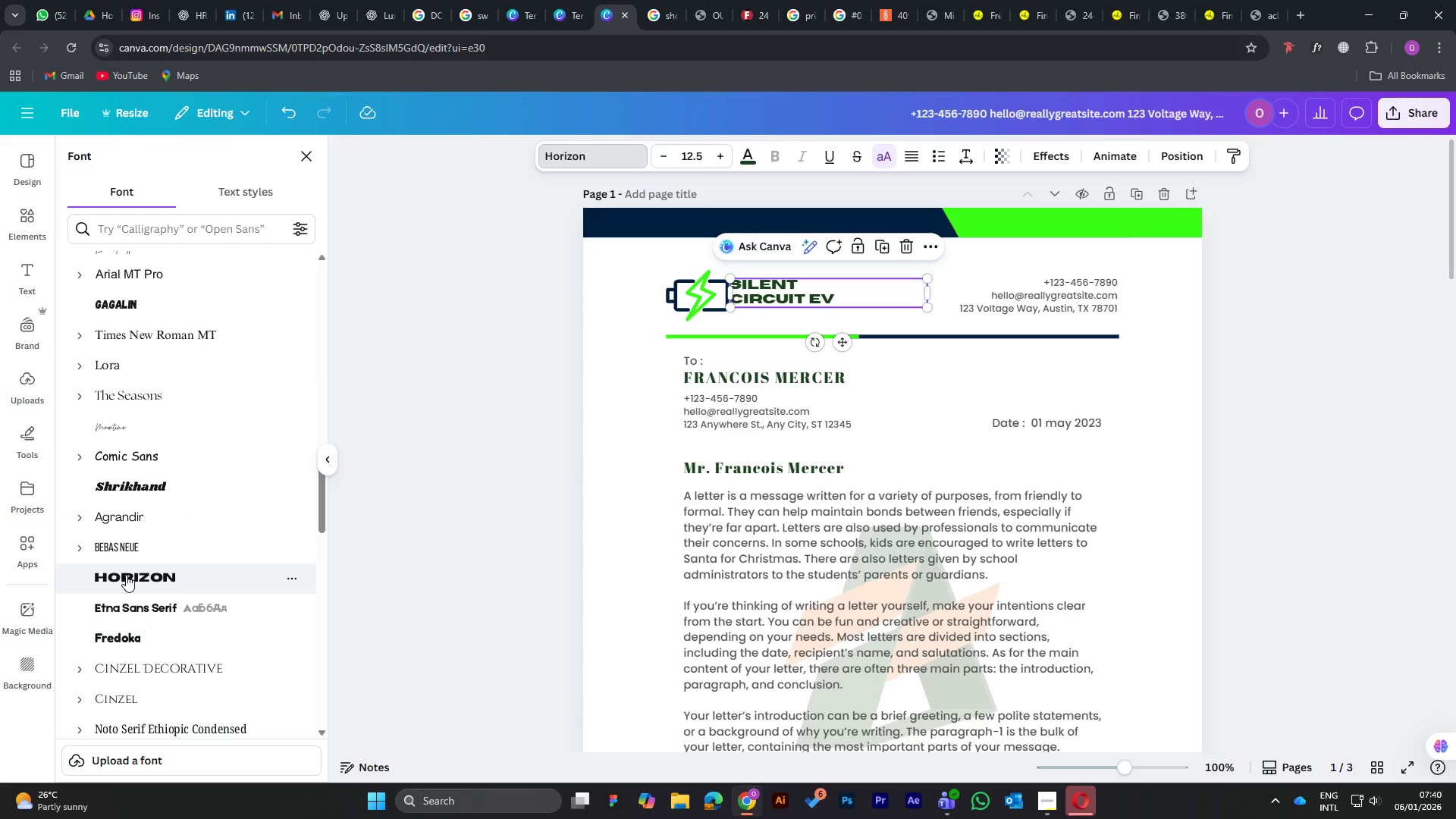 
scroll: coordinate [157, 651], scroll_direction: down, amount: 4.0
 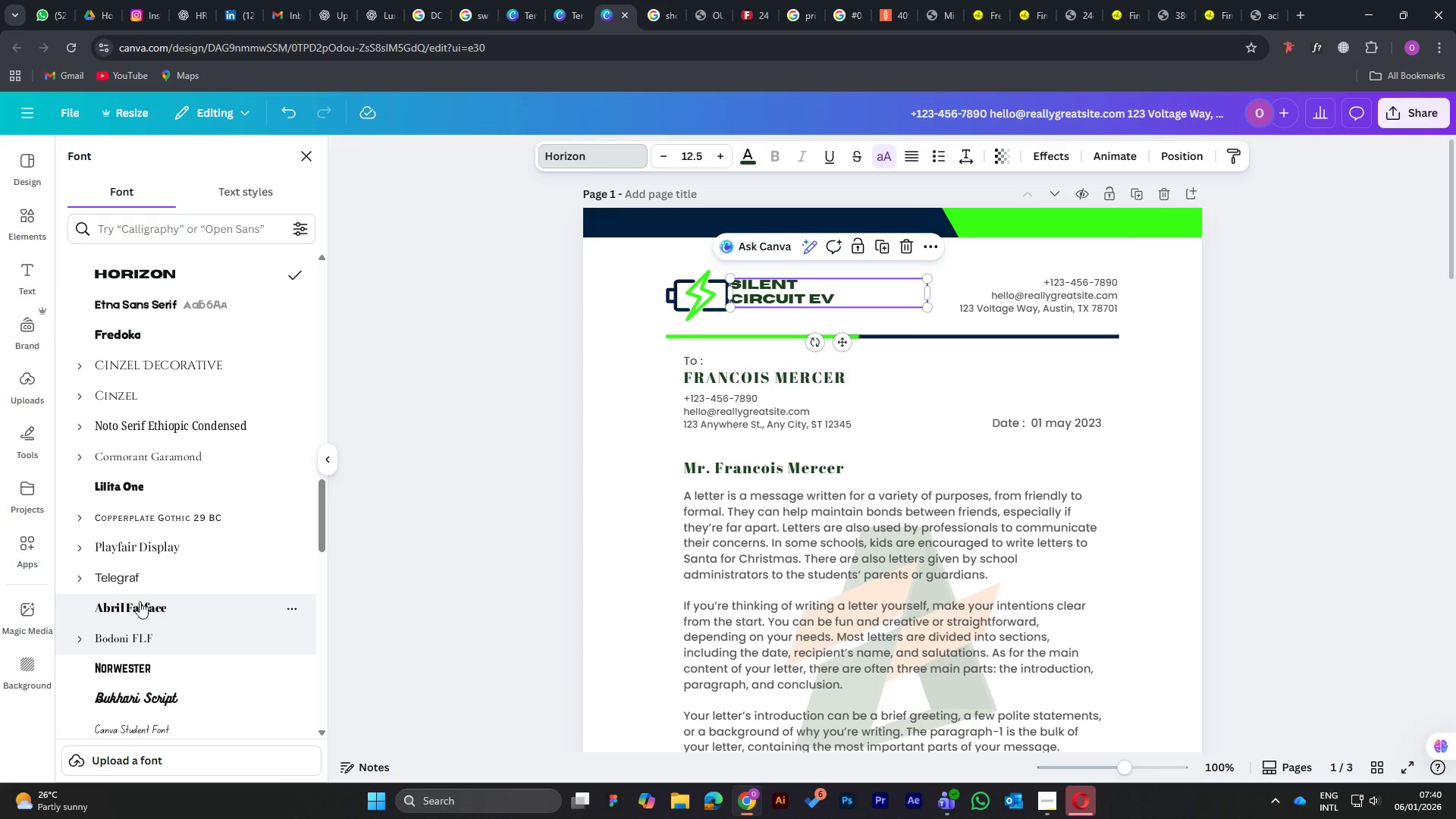 
left_click([152, 544])
 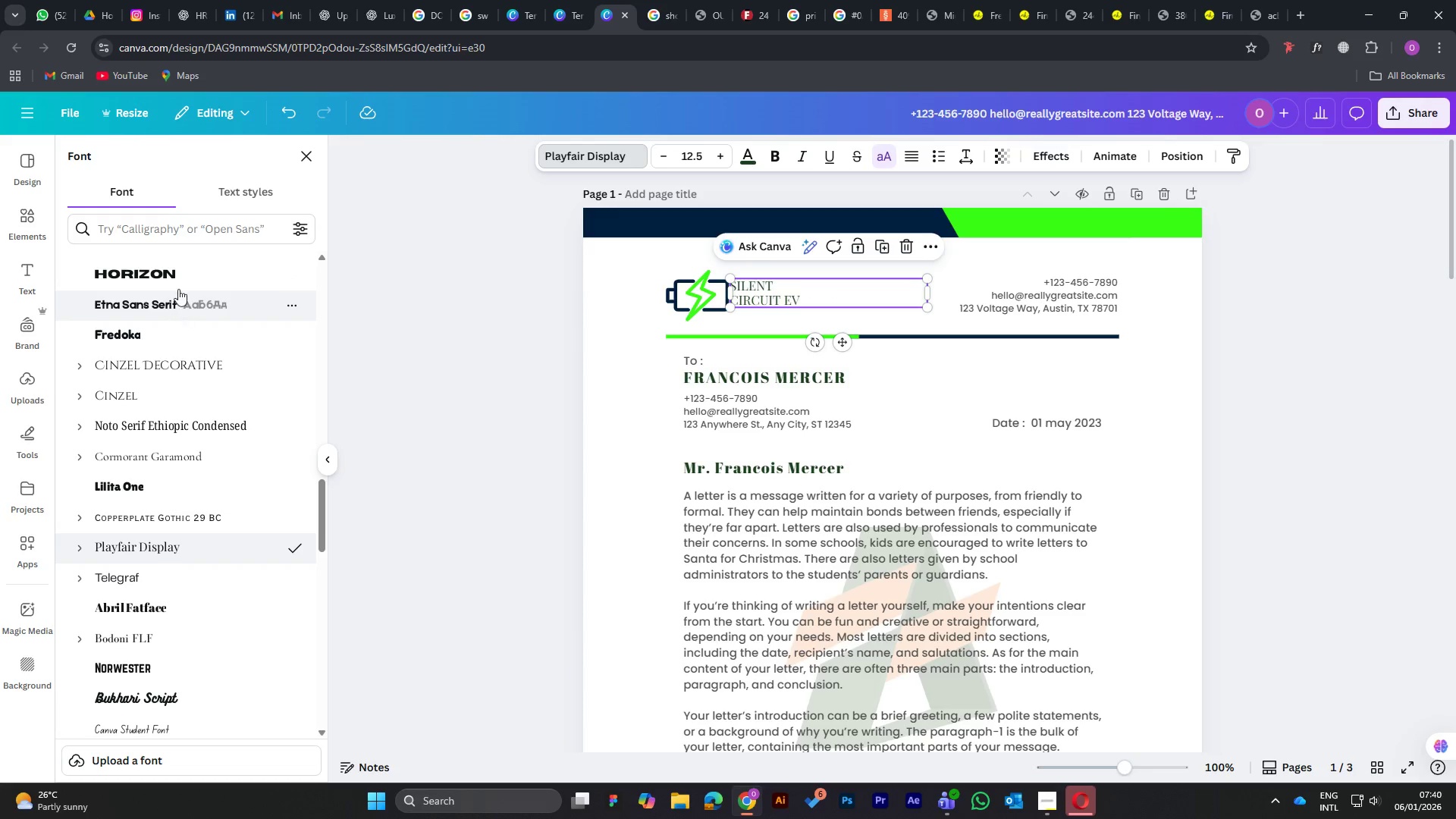 
left_click([178, 276])
 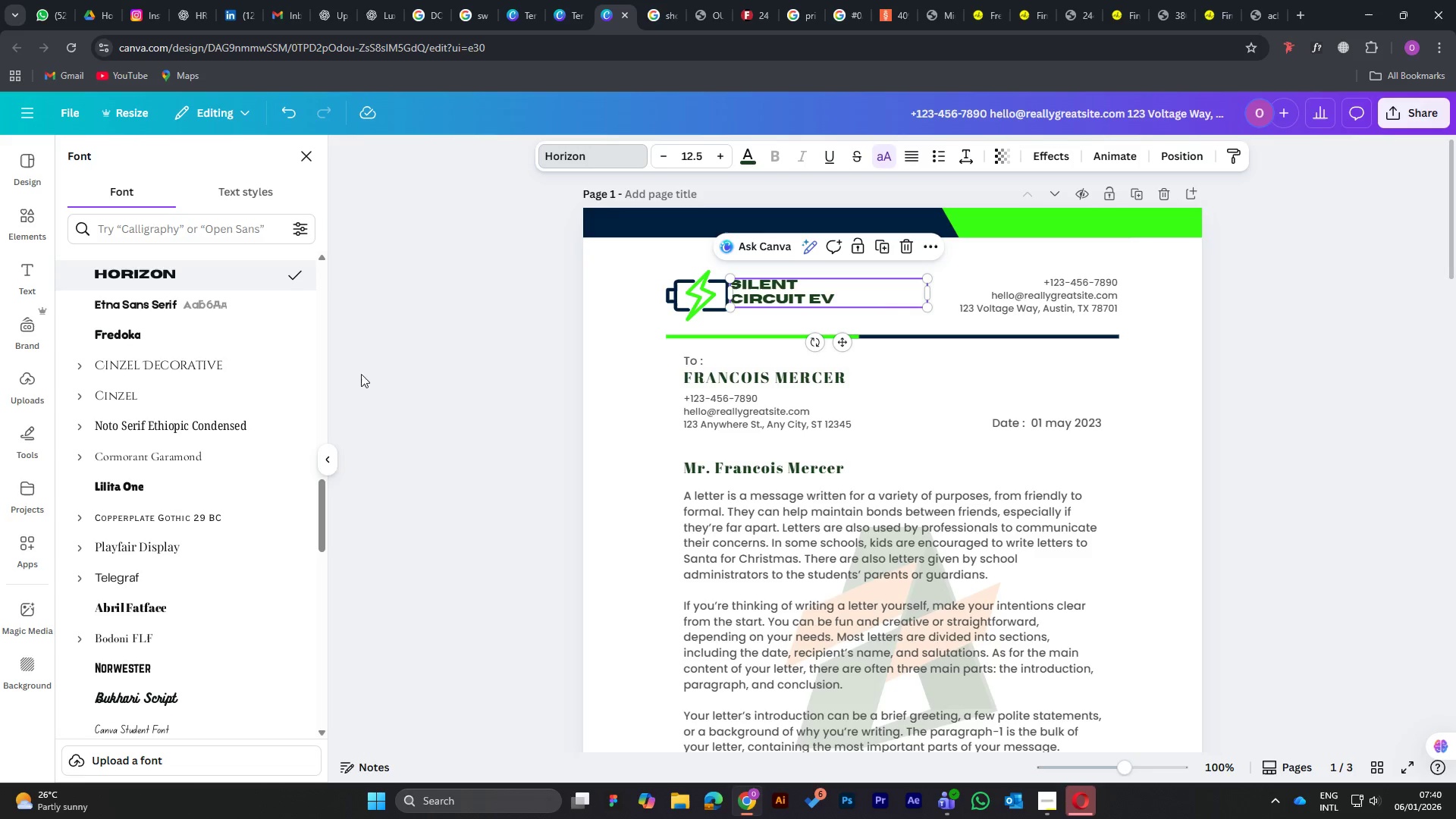 
left_click([435, 399])
 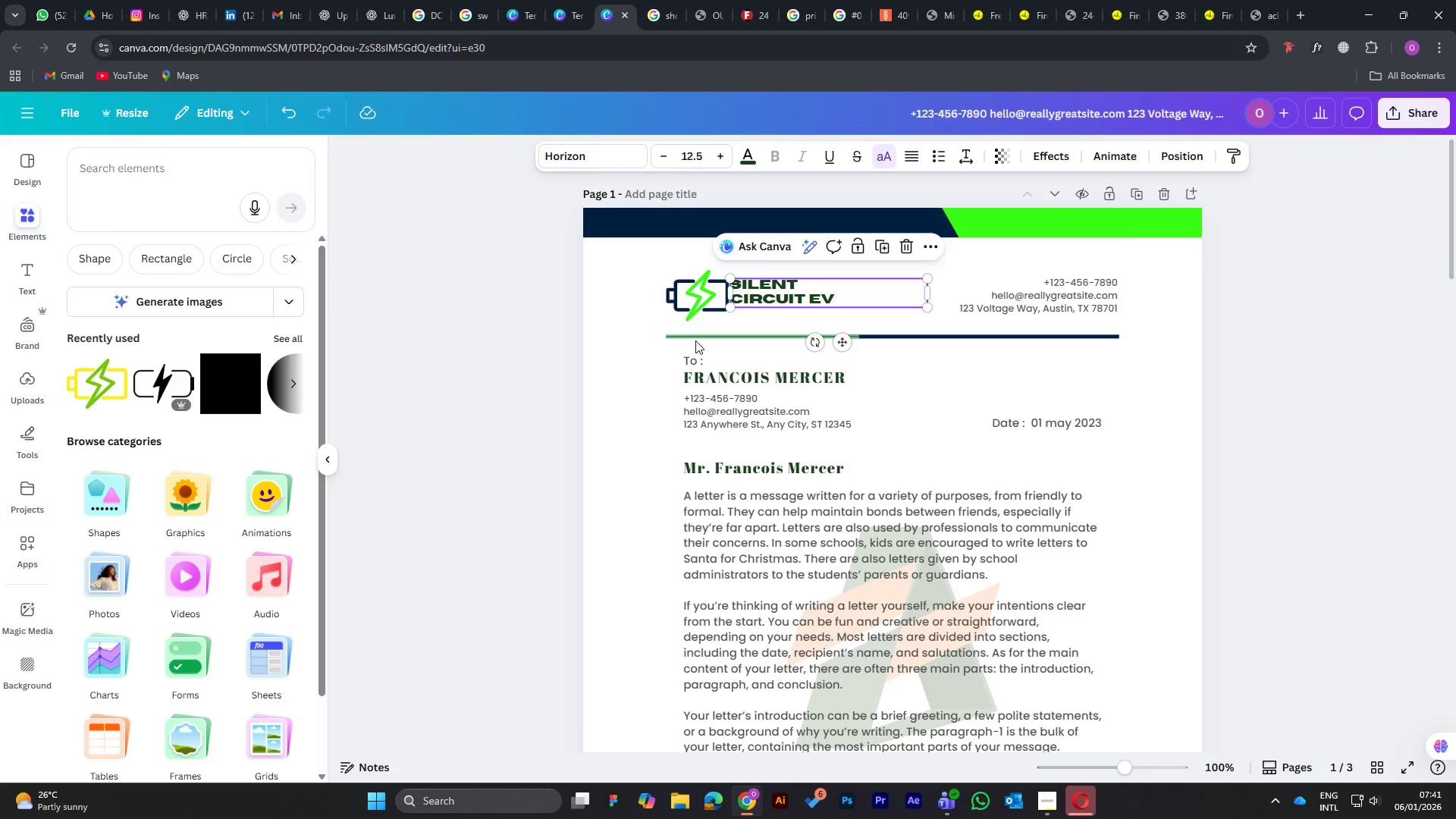 
left_click([638, 327])
 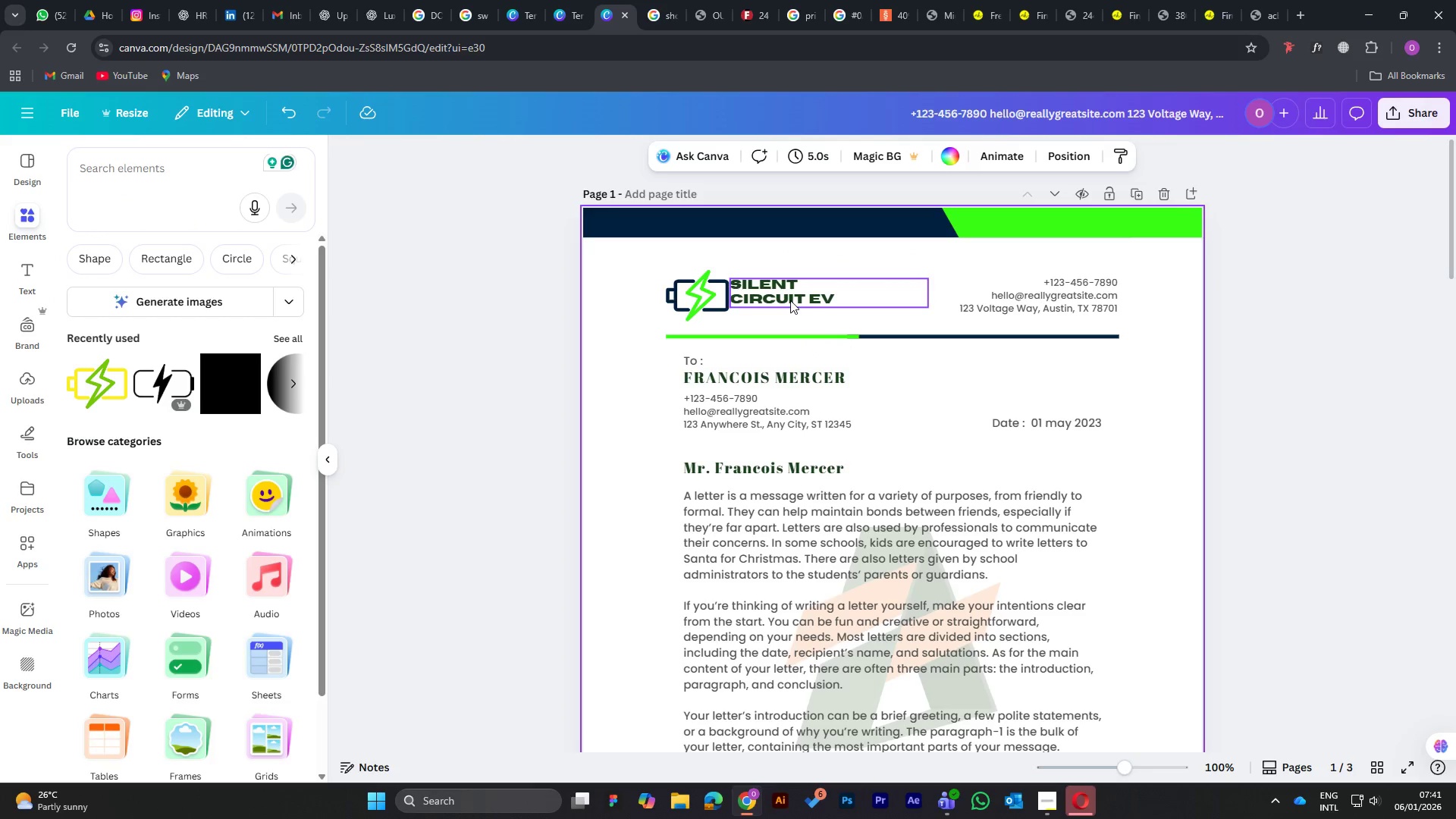 
left_click_drag(start_coordinate=[780, 298], to_coordinate=[786, 297])
 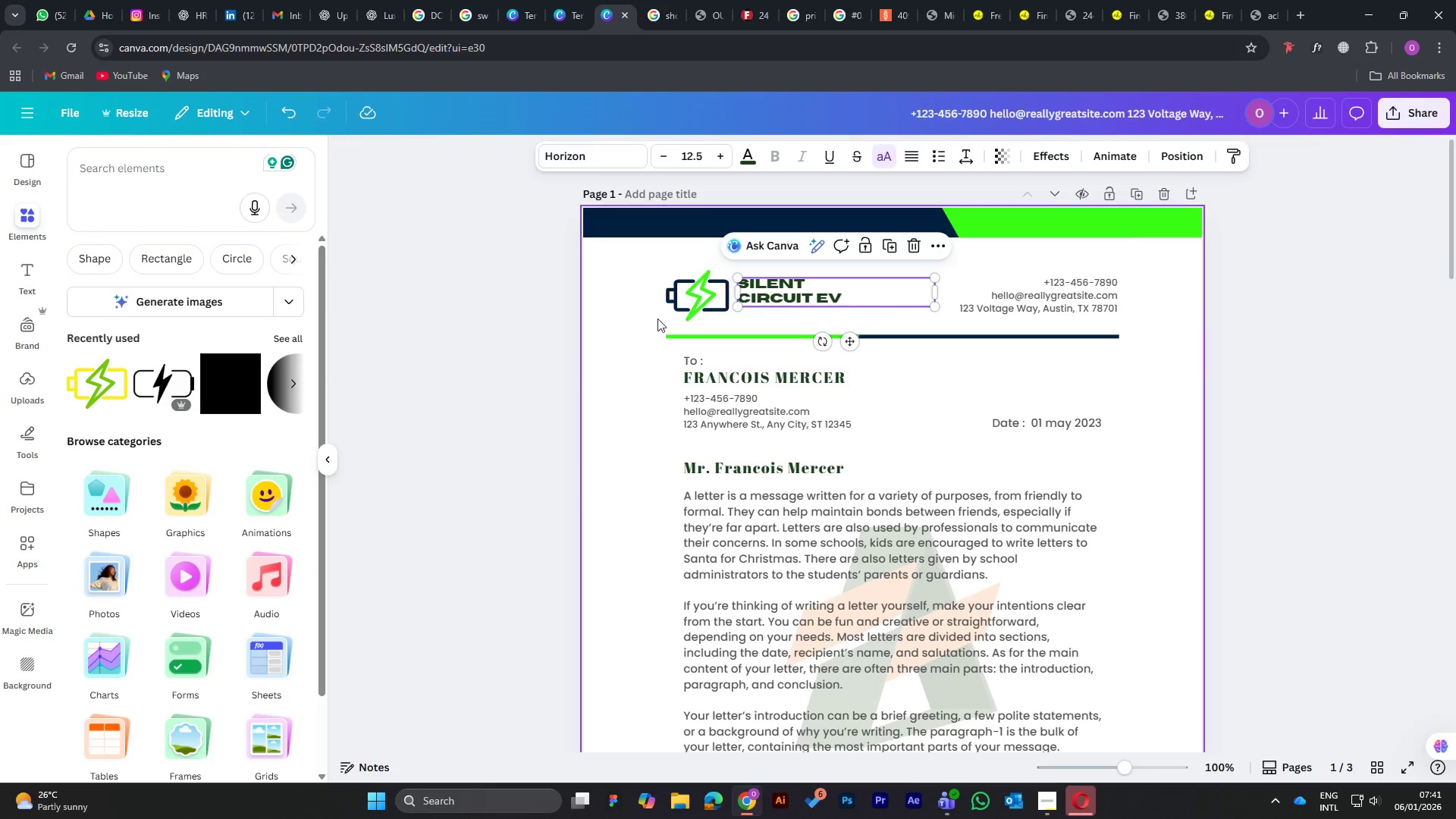 
left_click([604, 329])
 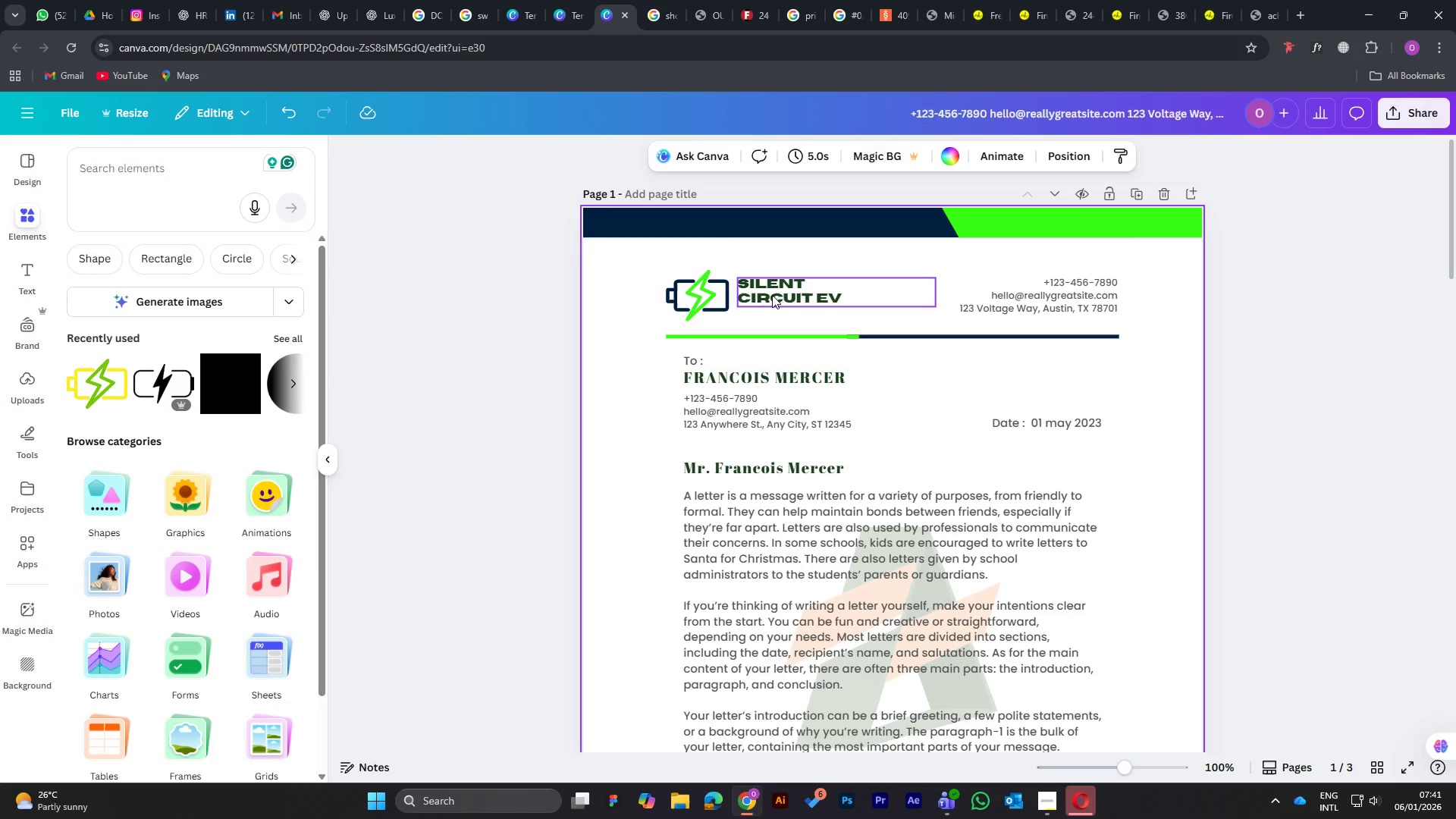 
left_click([772, 295])
 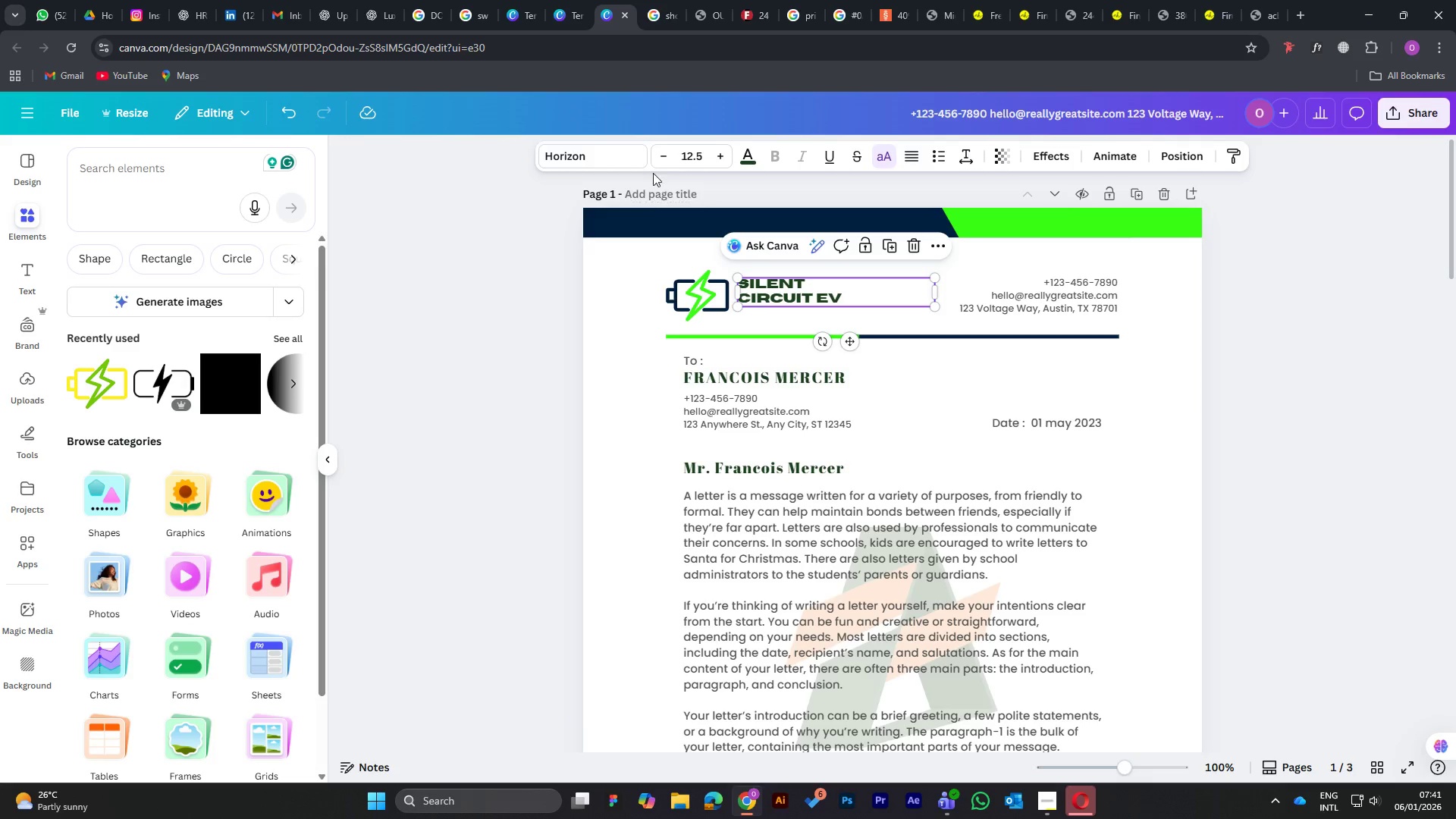 
mouse_move([620, 167])
 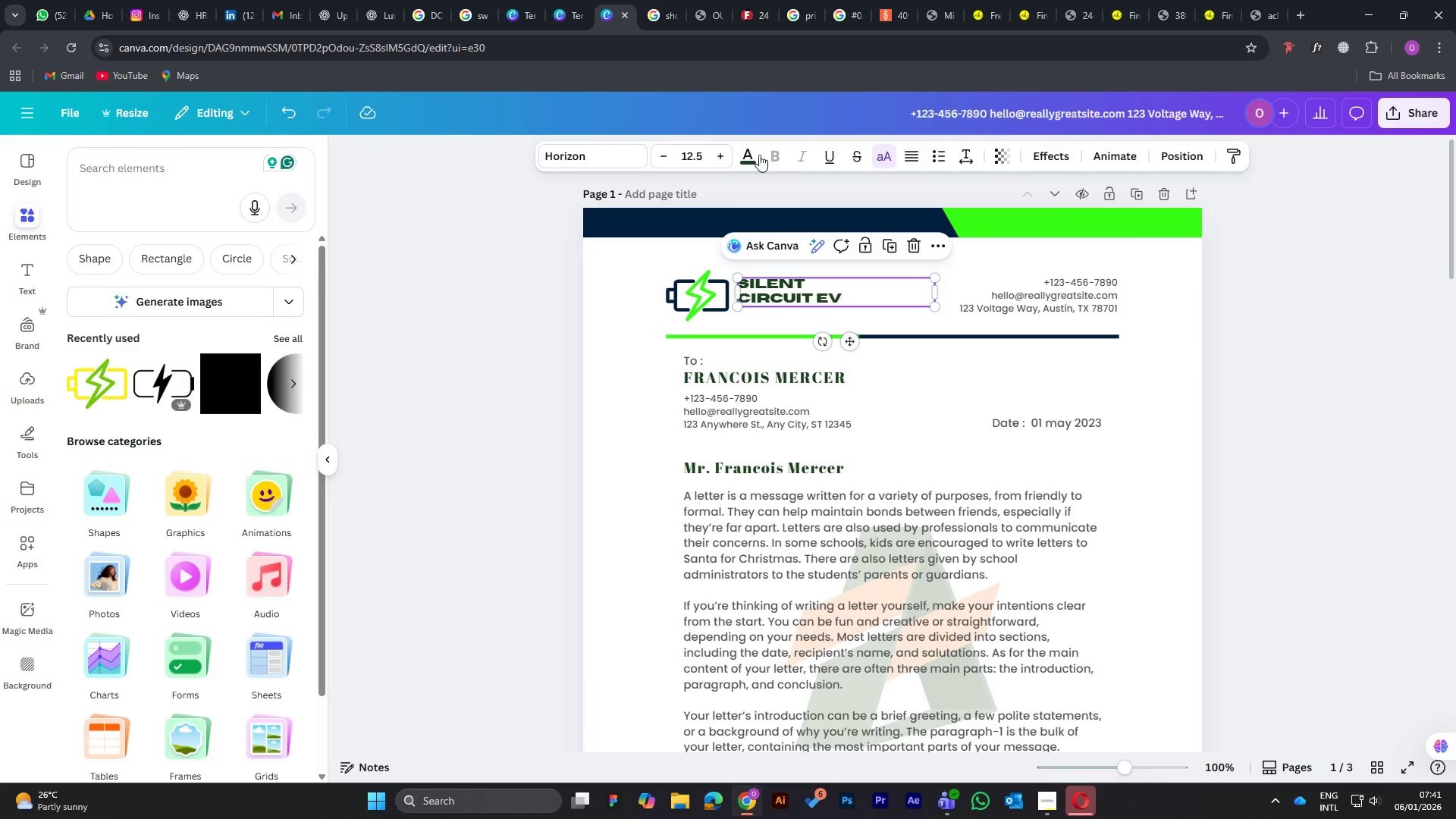 
left_click([751, 160])
 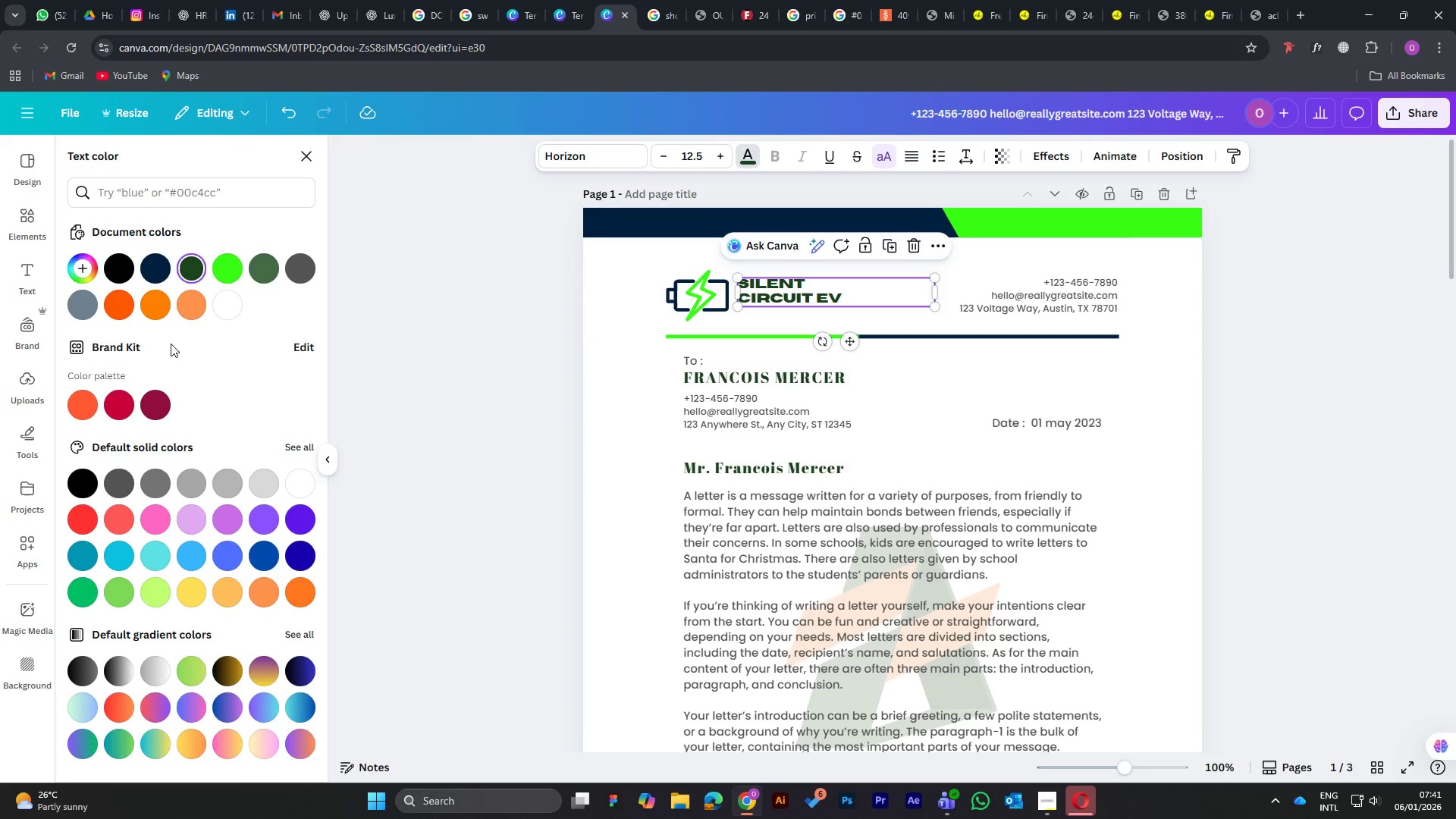 
left_click([225, 259])
 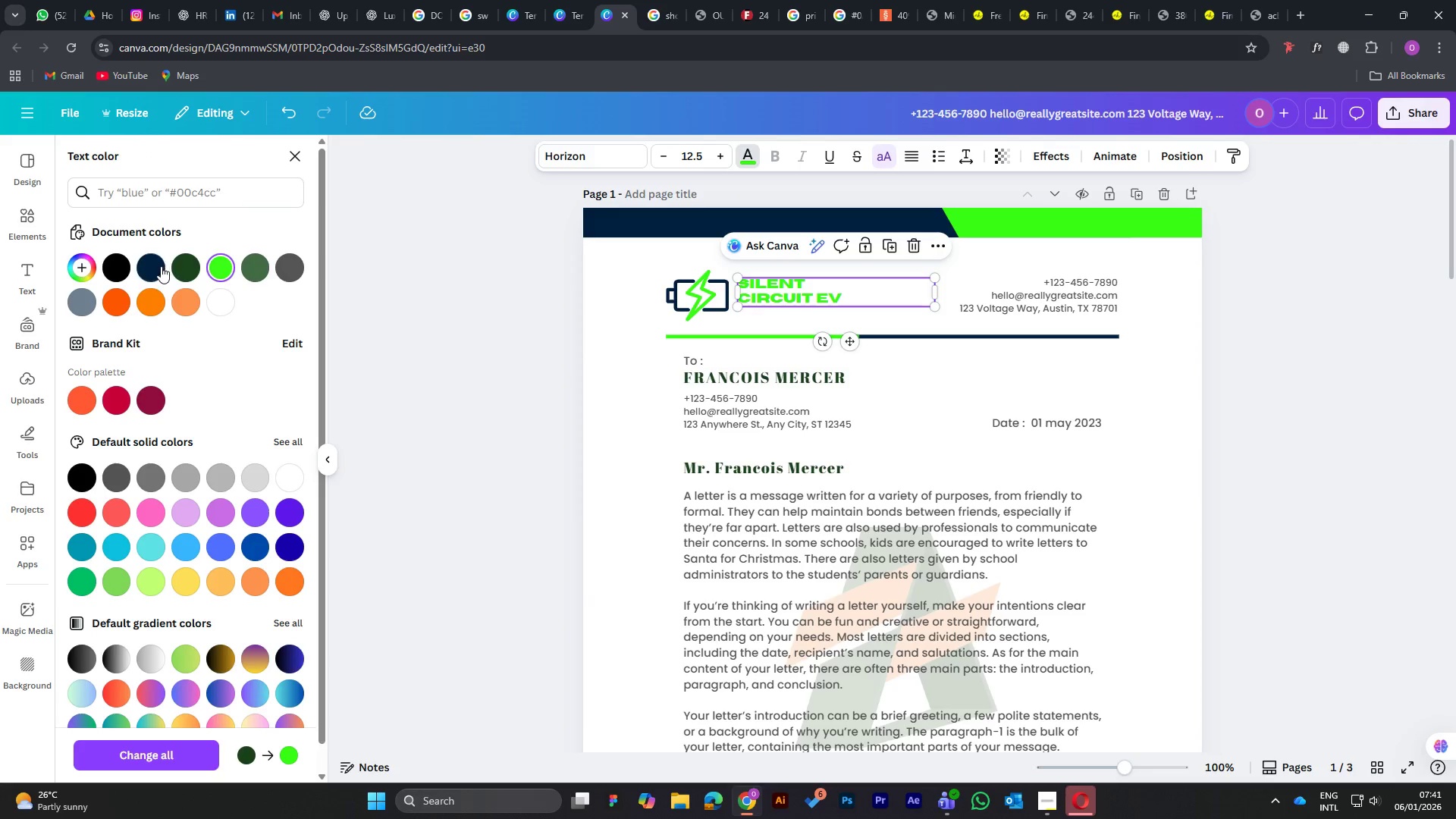 
left_click([154, 265])
 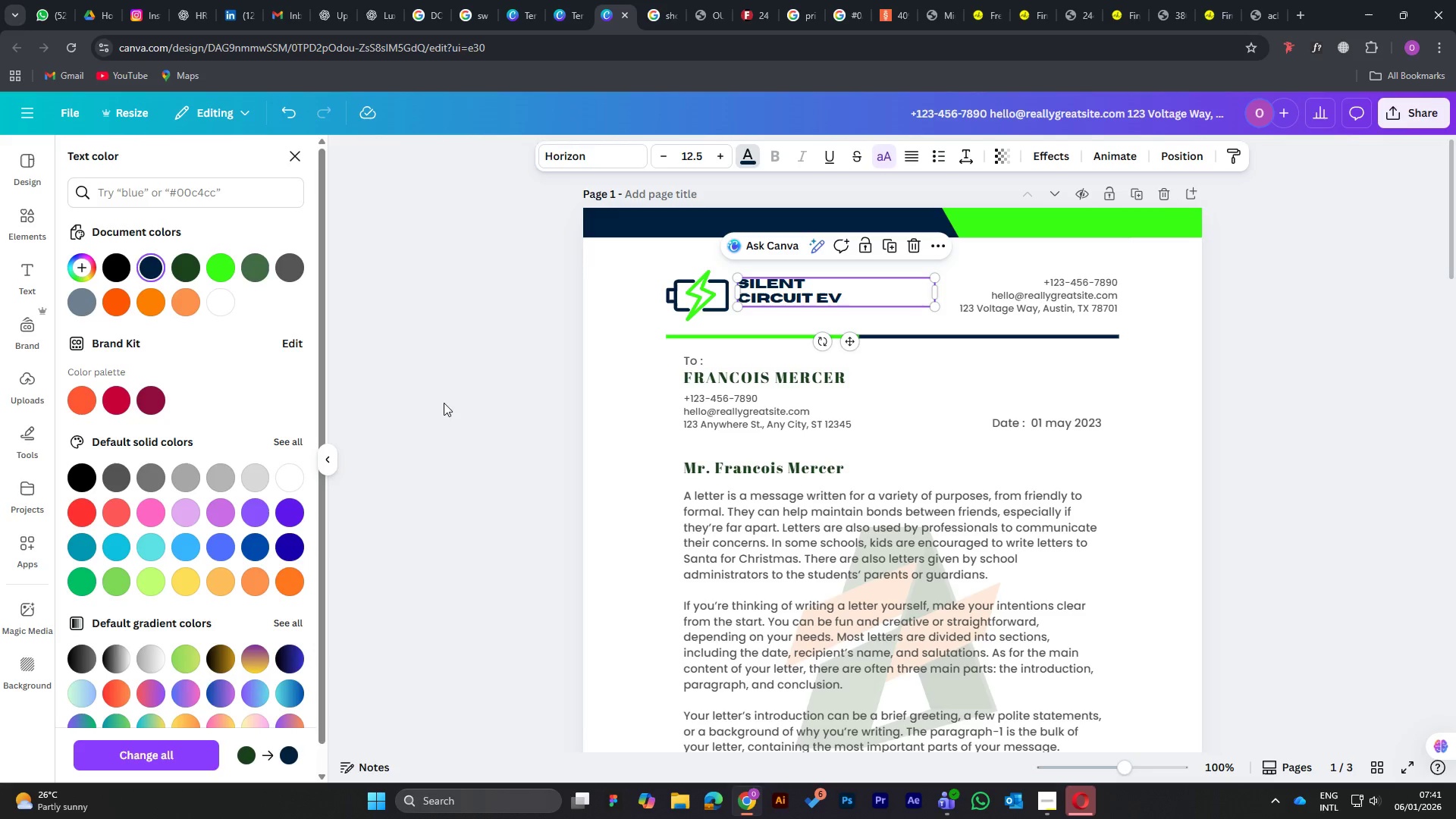 
left_click([395, 363])
 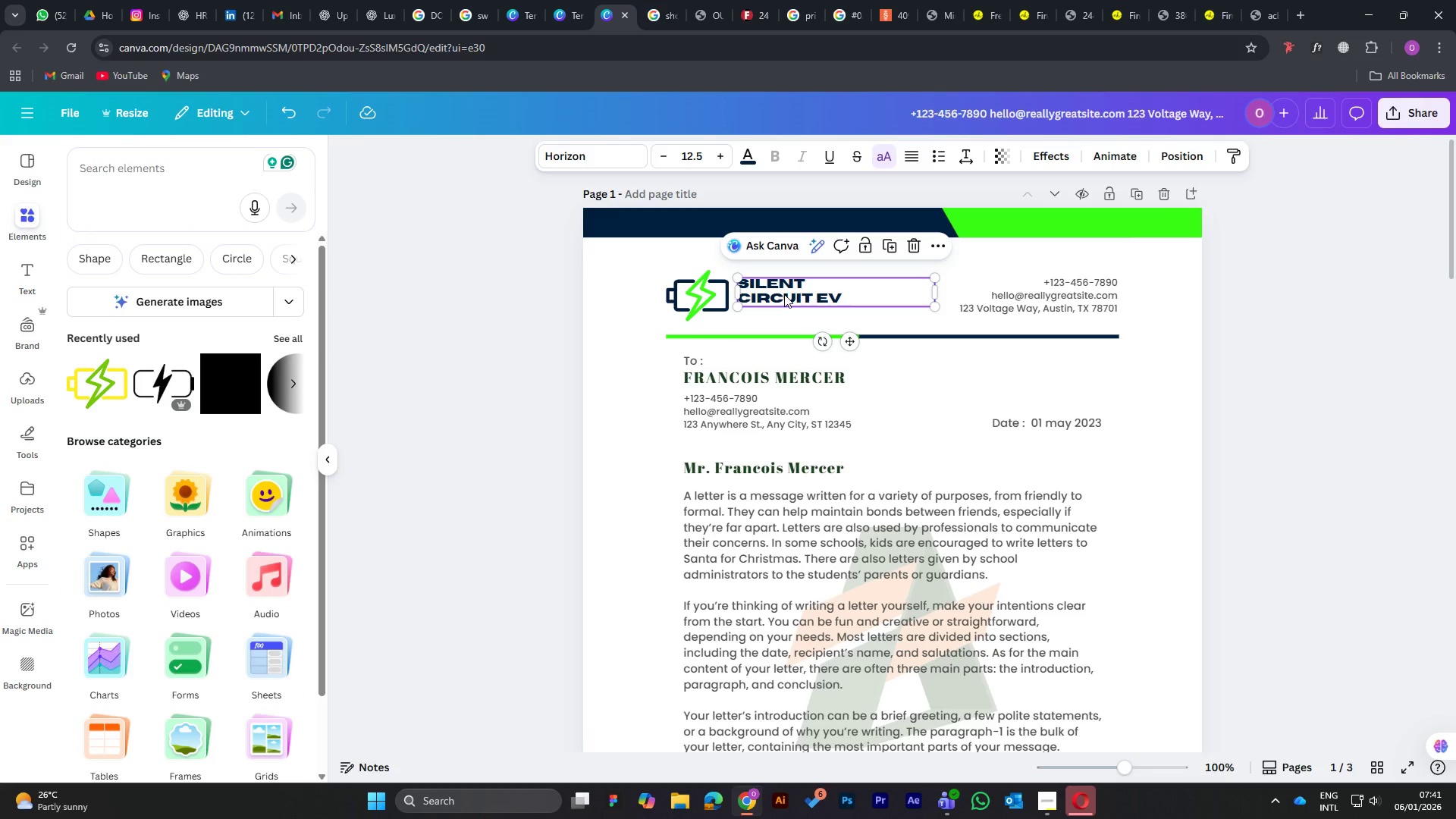 
hold_key(key=AltLeft, duration=1.09)
left_click_drag(start_coordinate=[784, 294], to_coordinate=[927, 359])
 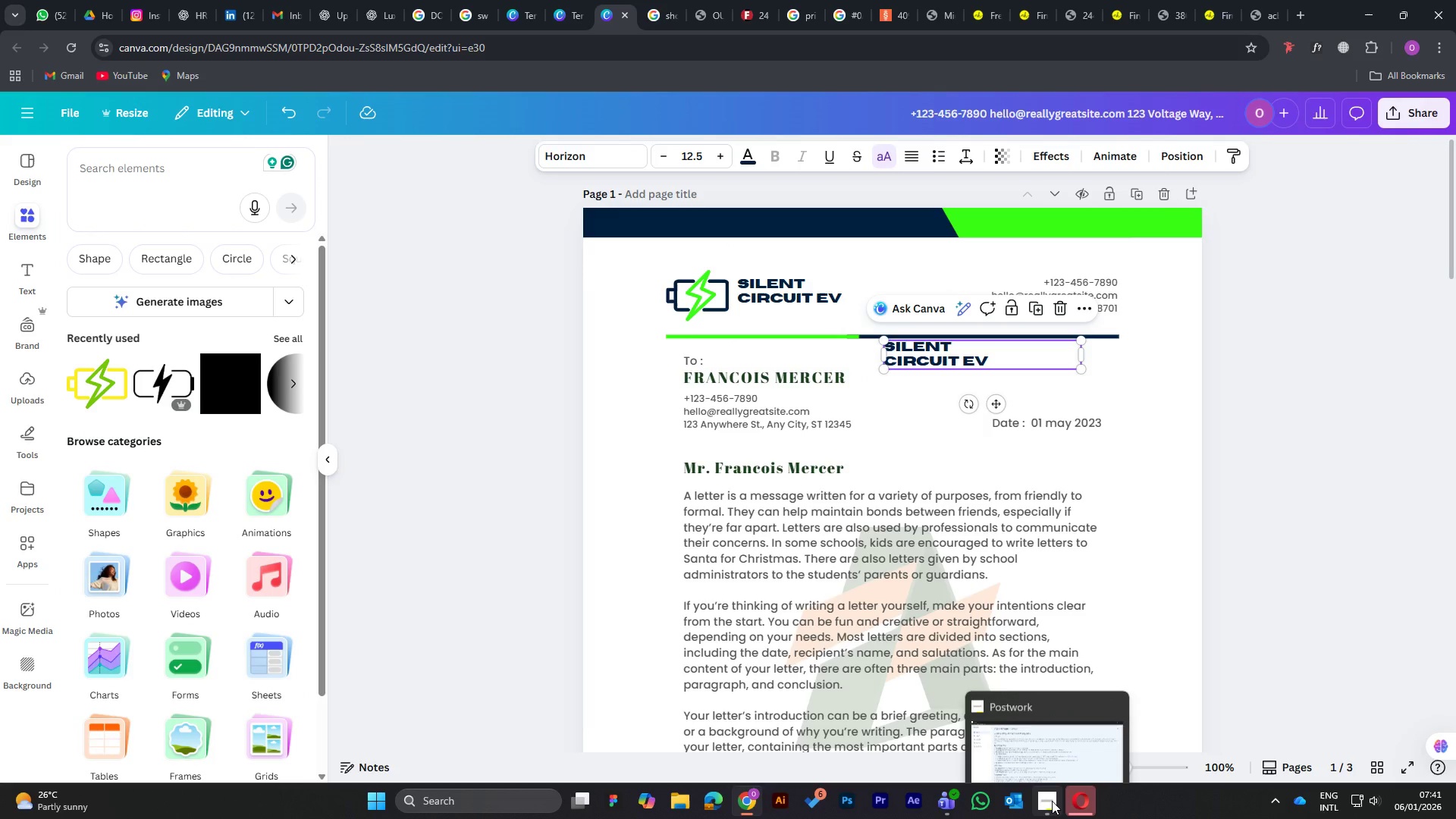 
left_click([1040, 739])